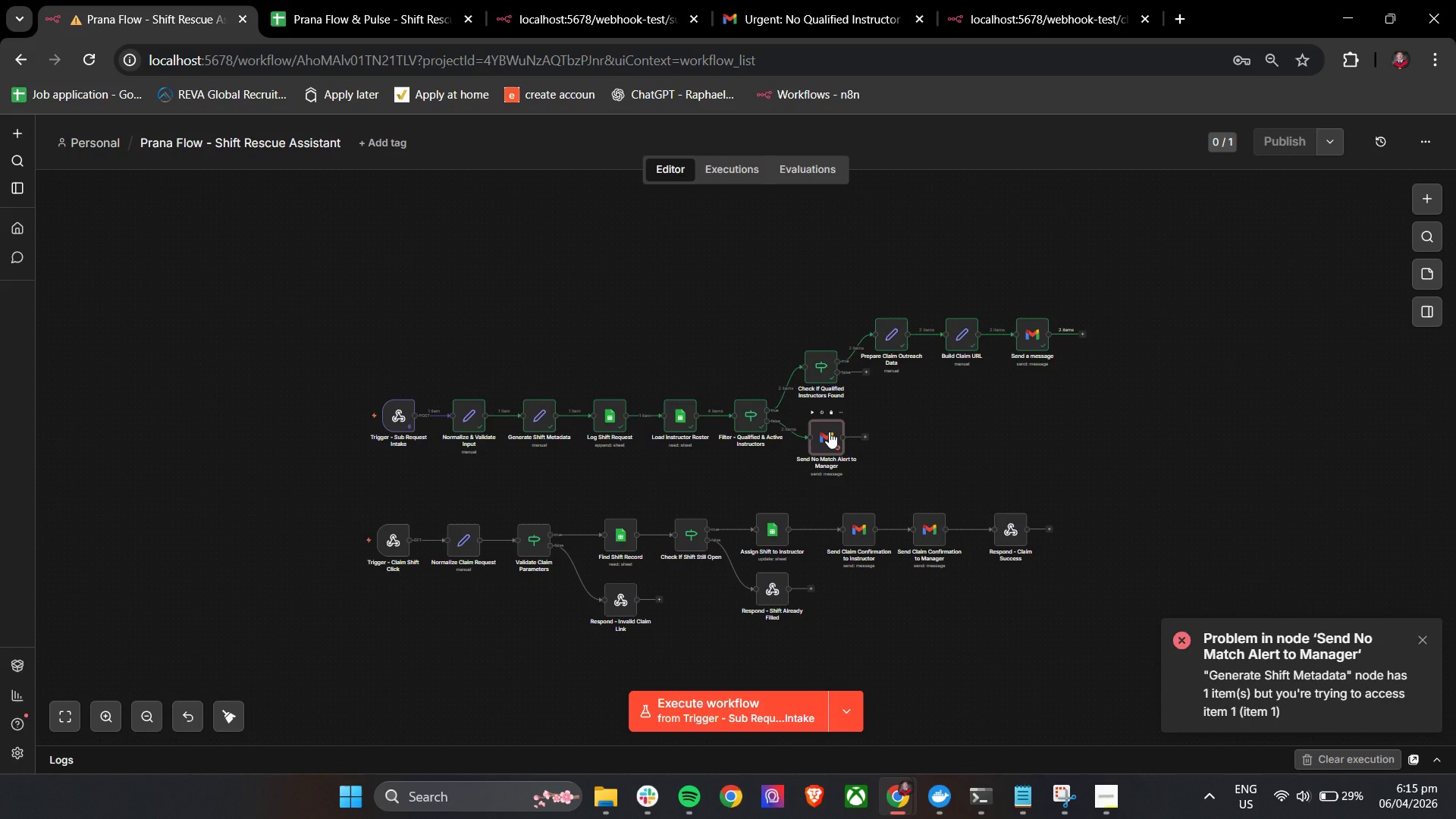 
double_click([829, 433])
 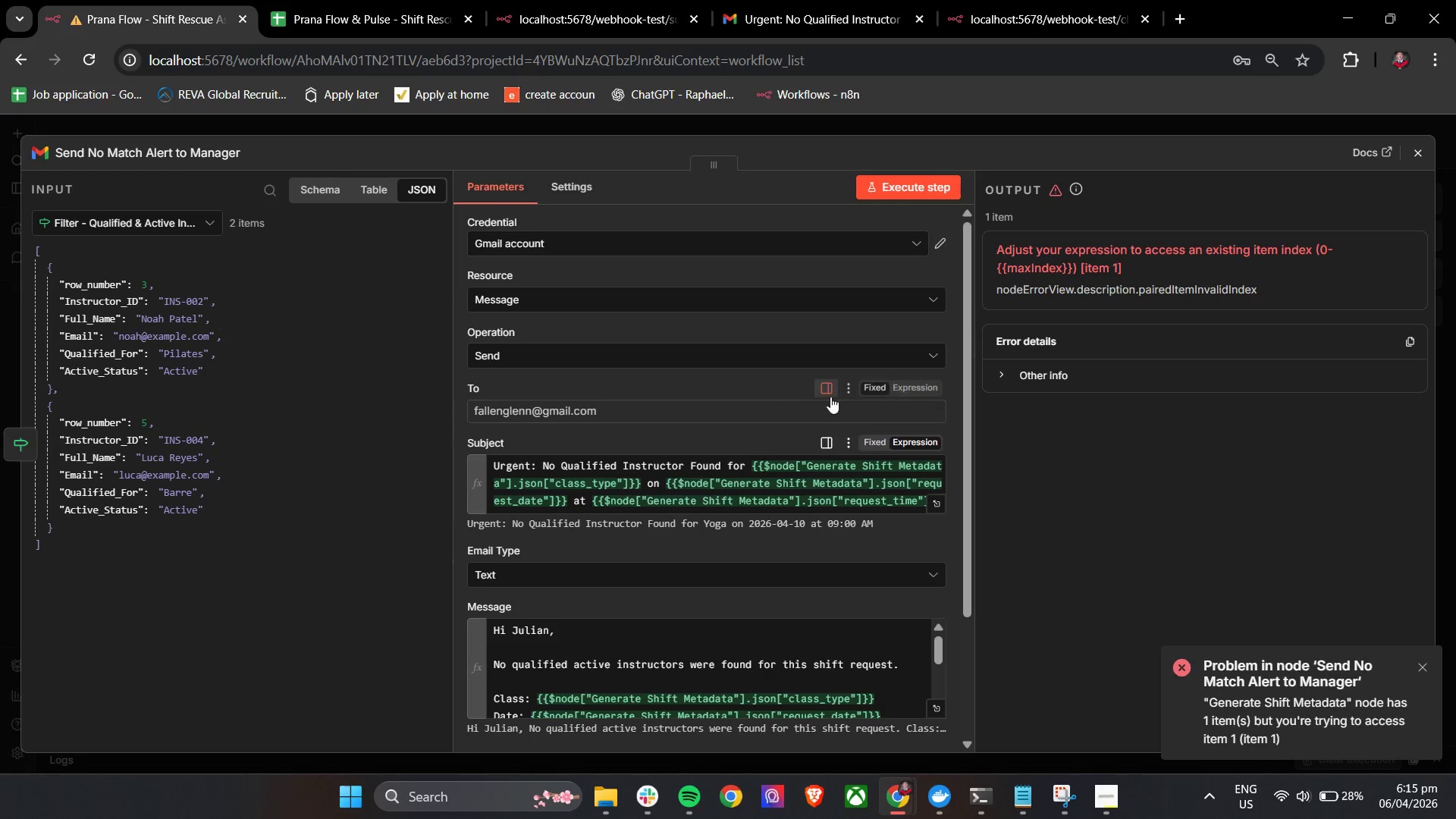 
left_click([765, 385])
 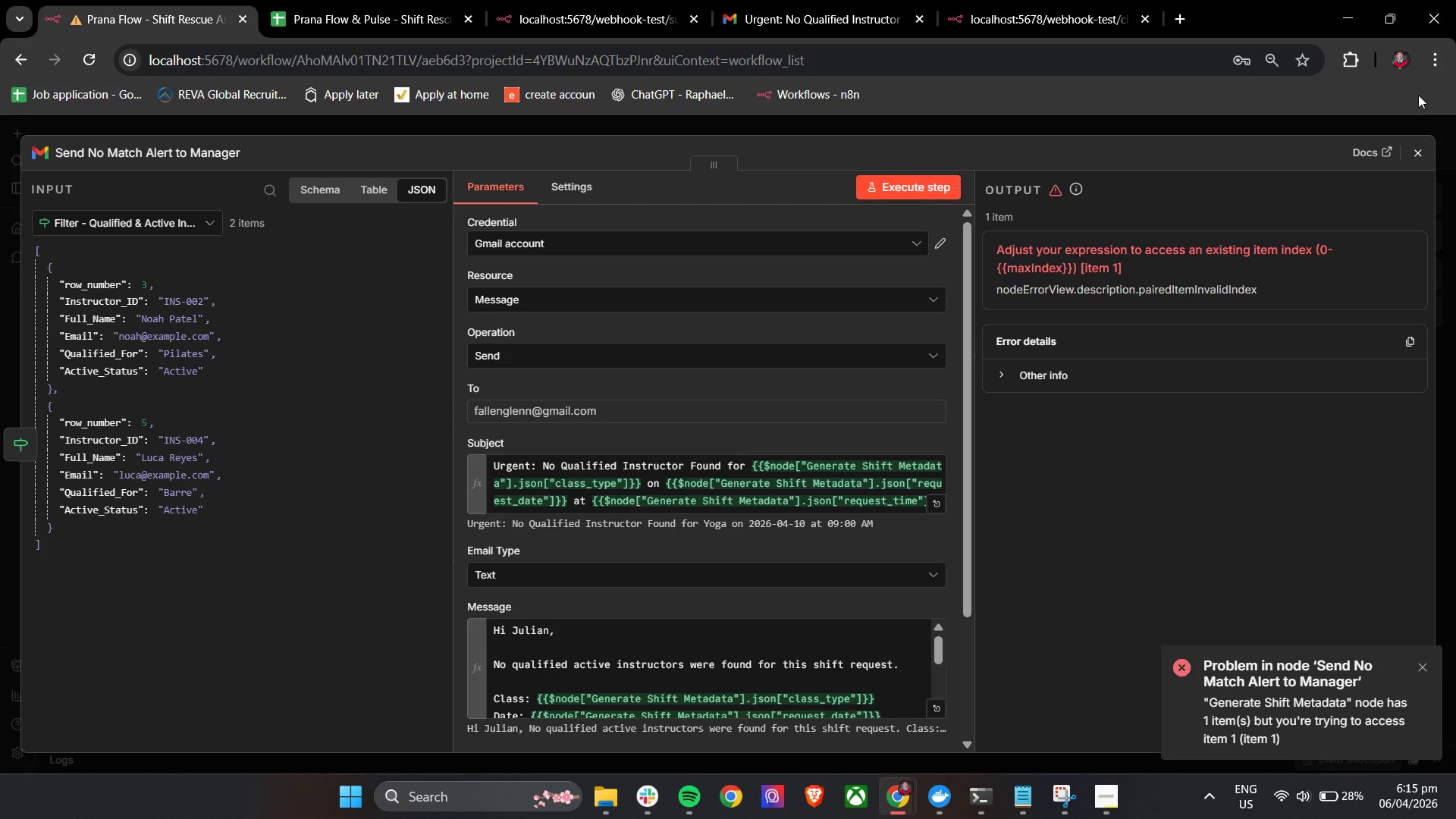 
wait(21.58)
 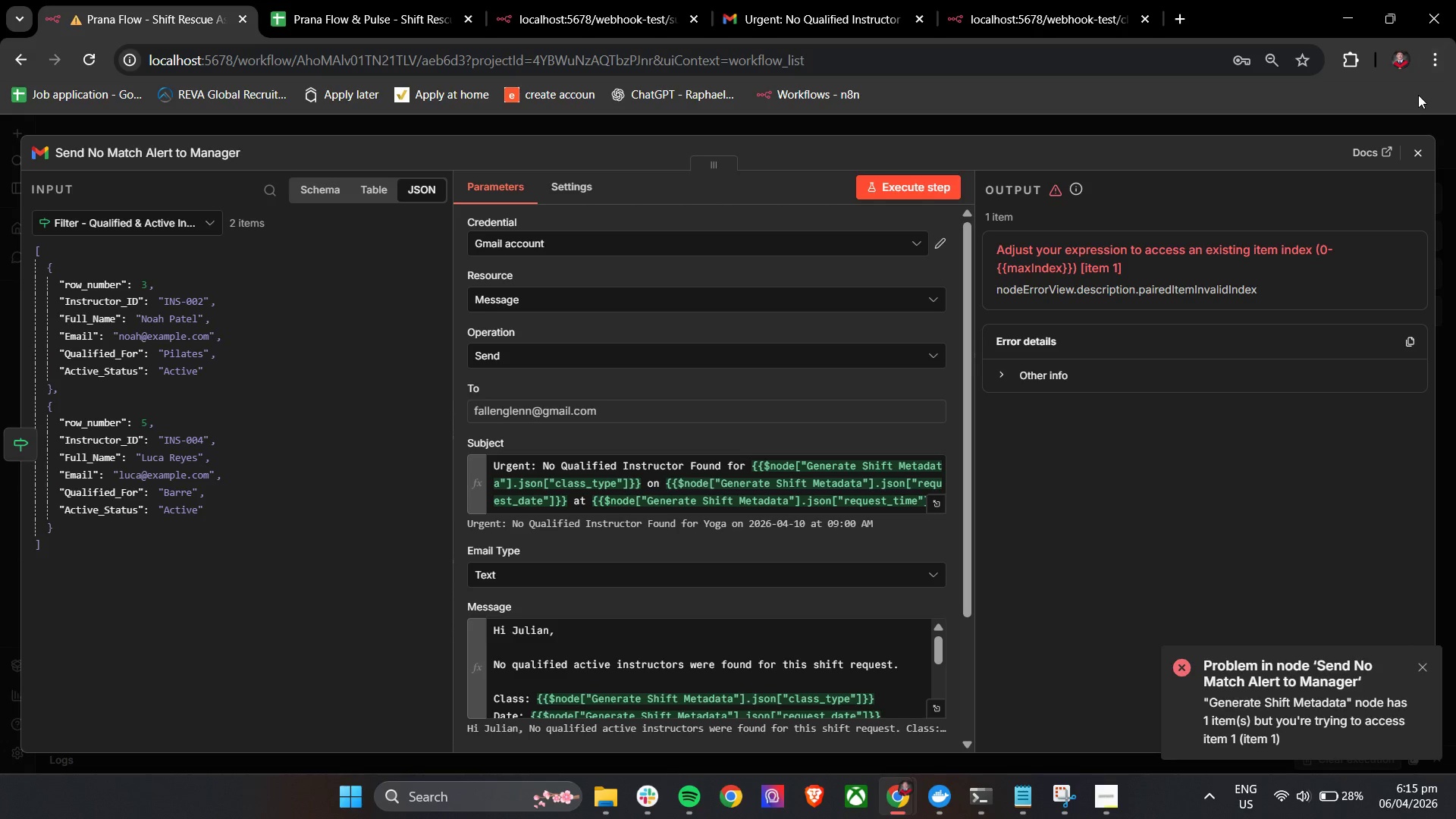 
left_click([1414, 153])
 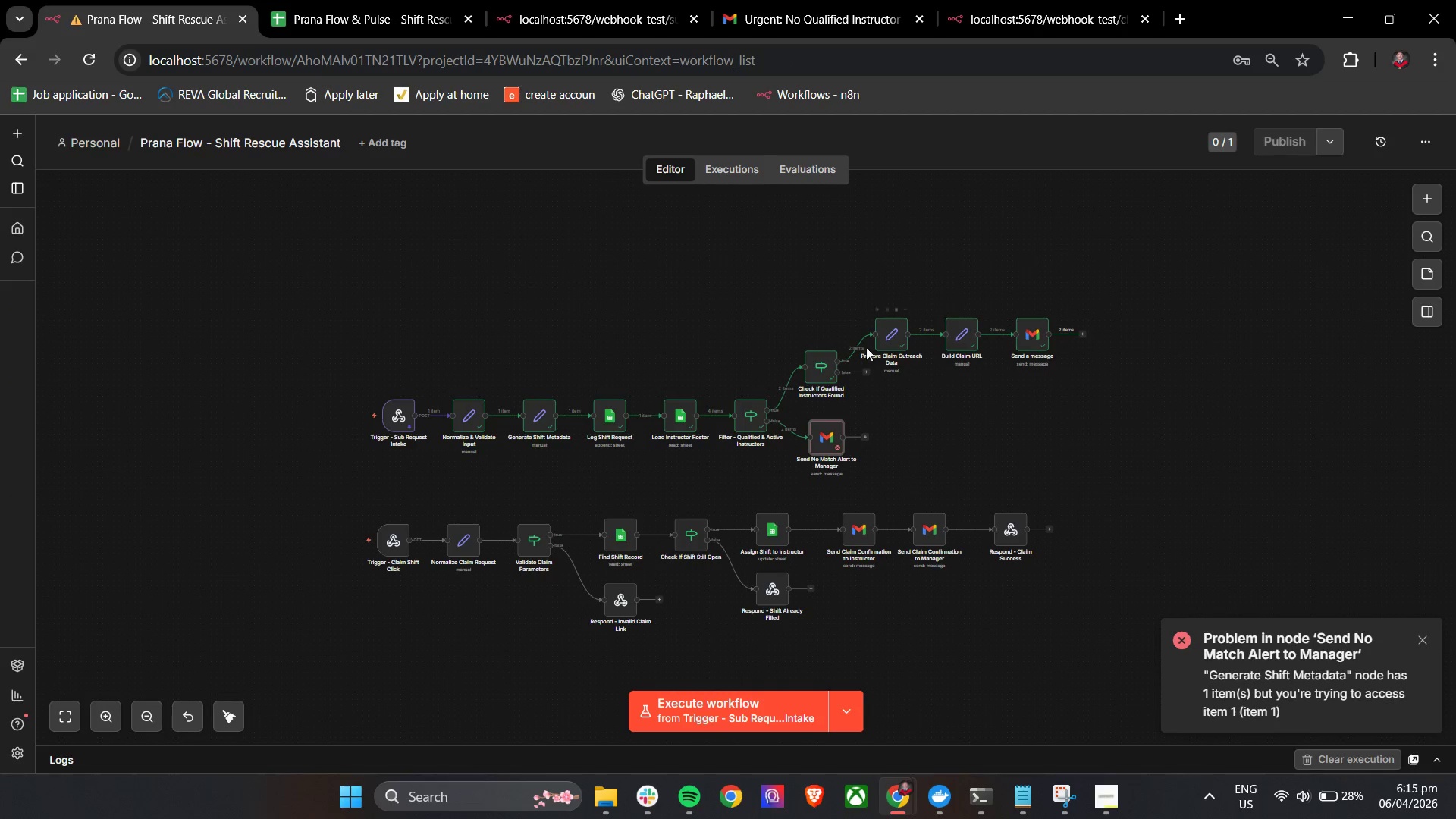 
hold_key(key=ControlLeft, duration=1.5)
scroll: coordinate [859, 381], scroll_direction: up, amount: 8.0
 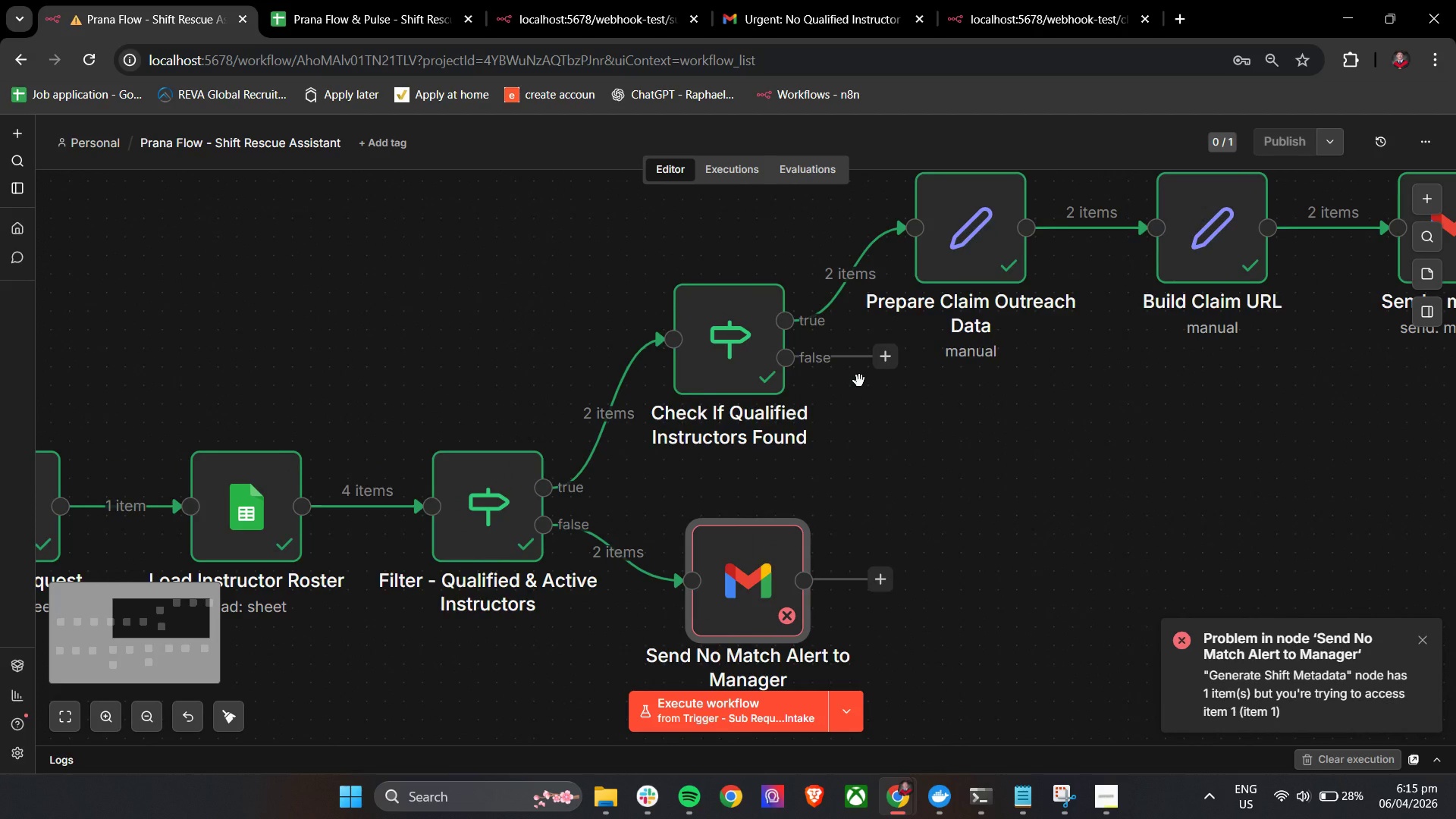 
hold_key(key=ControlLeft, duration=0.44)
 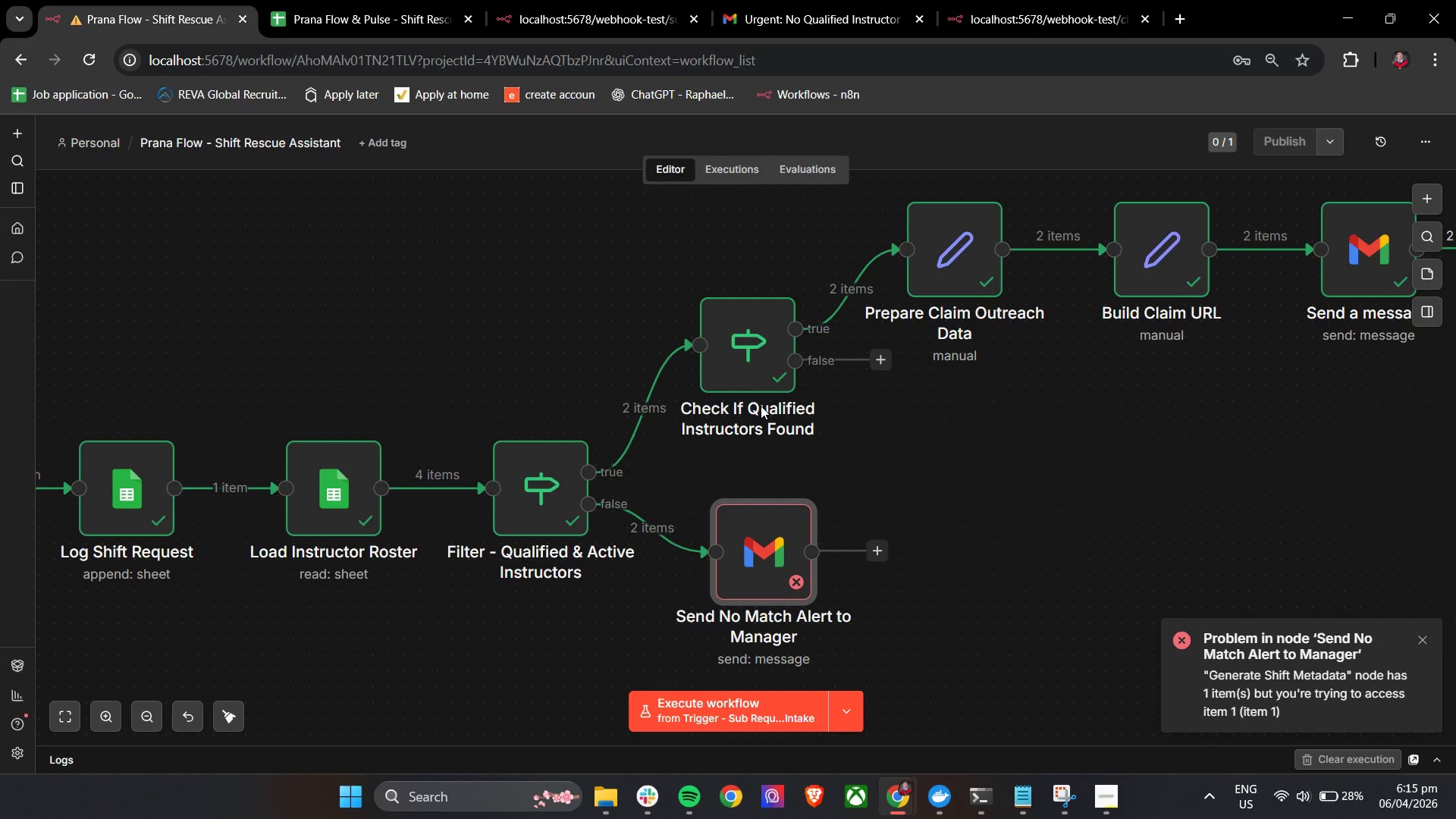 
scroll: coordinate [859, 381], scroll_direction: down, amount: 1.0
 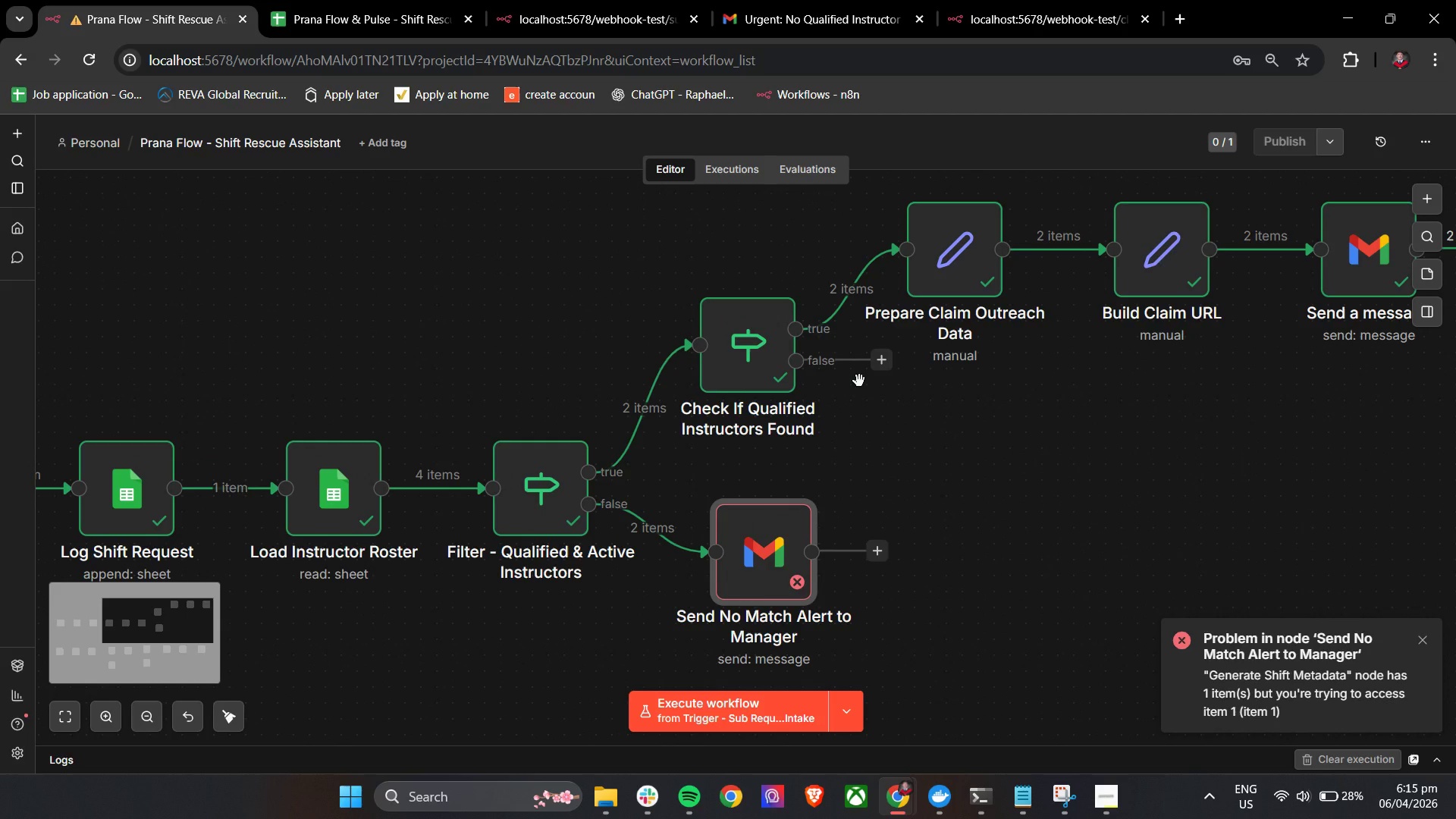 
wait(9.67)
 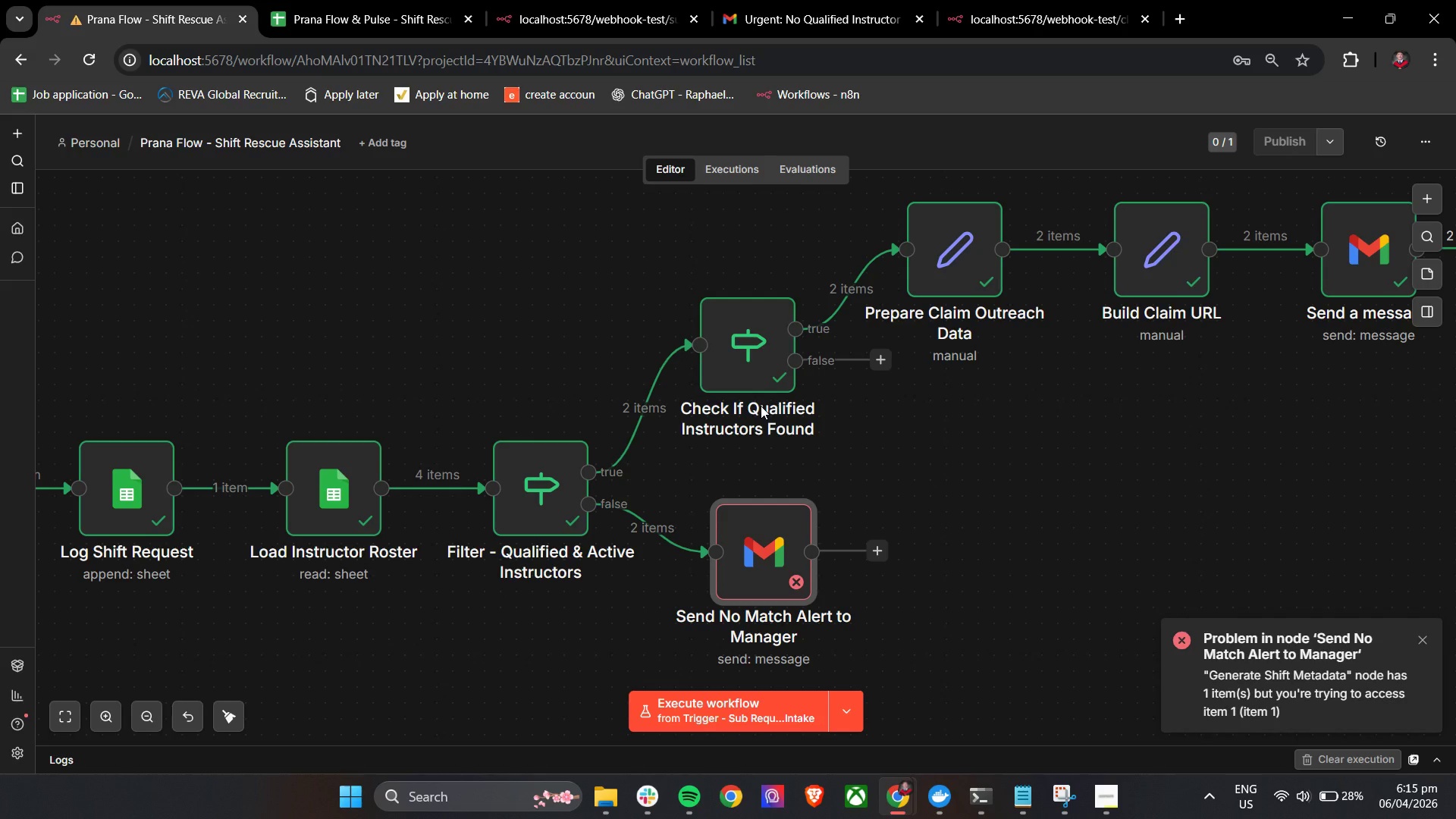 
left_click_drag(start_coordinate=[742, 553], to_coordinate=[930, 448])
 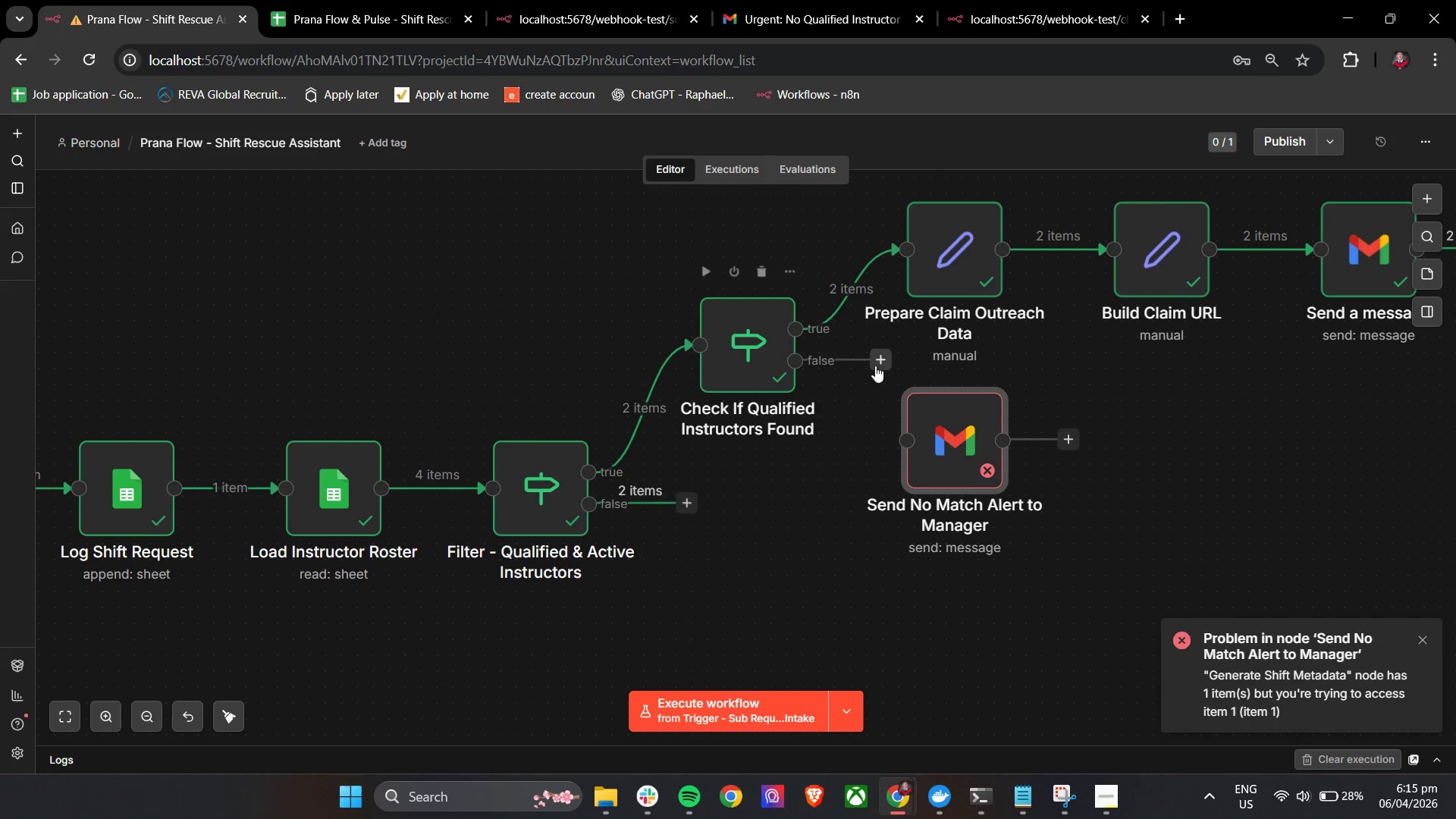 
left_click_drag(start_coordinate=[885, 365], to_coordinate=[898, 444])
 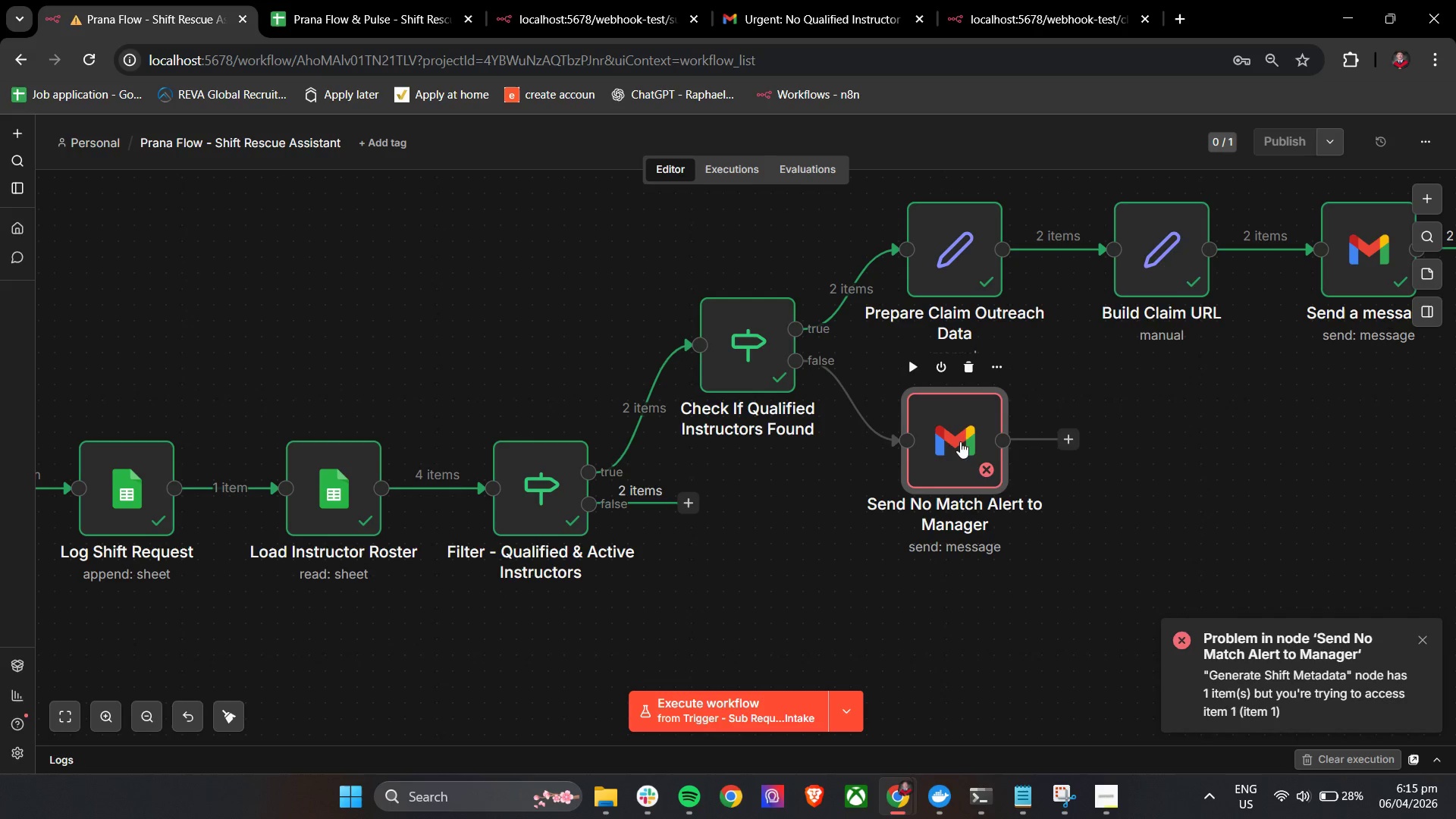 
left_click_drag(start_coordinate=[955, 441], to_coordinate=[950, 391])
 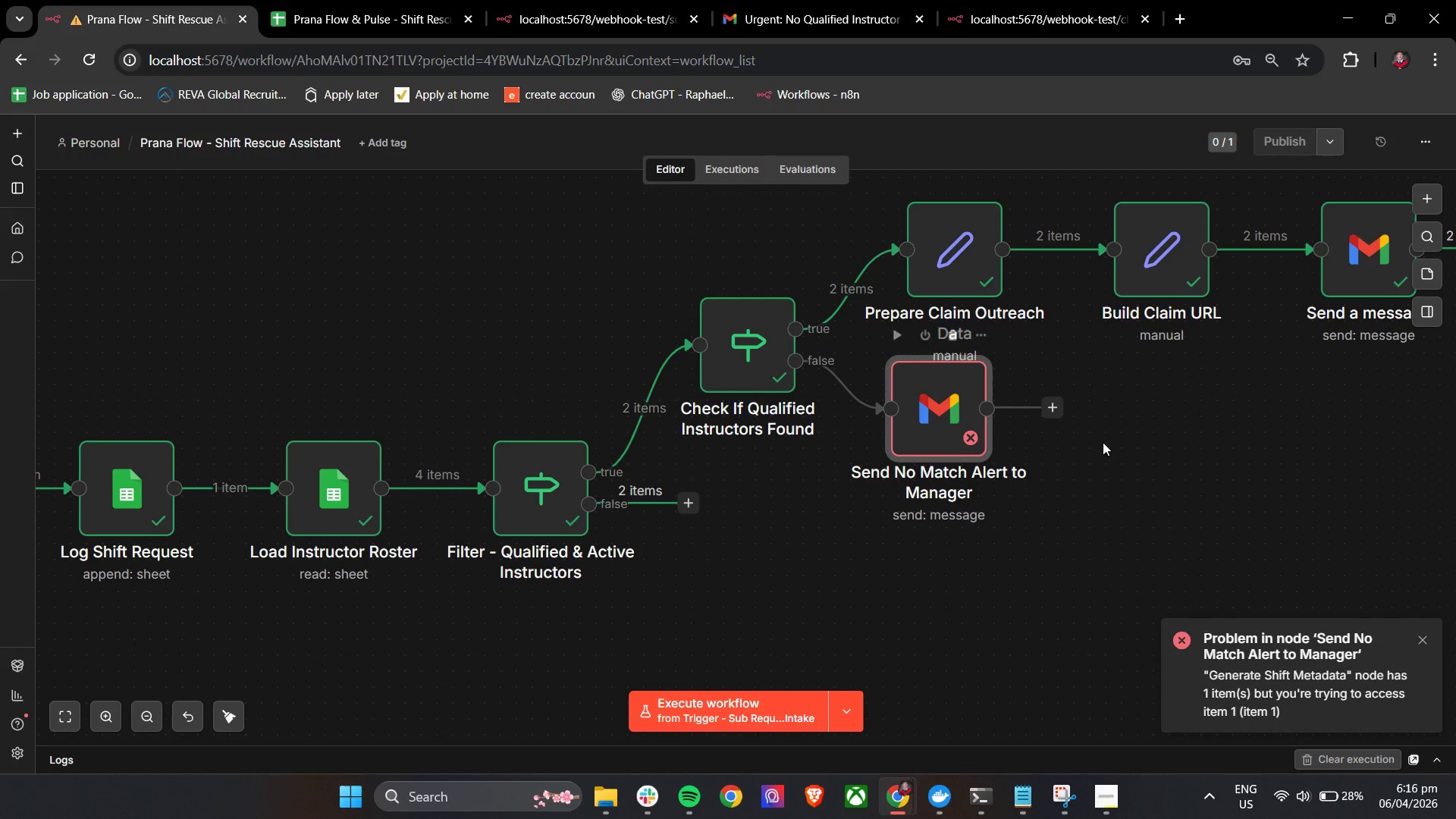 
left_click([1128, 438])
 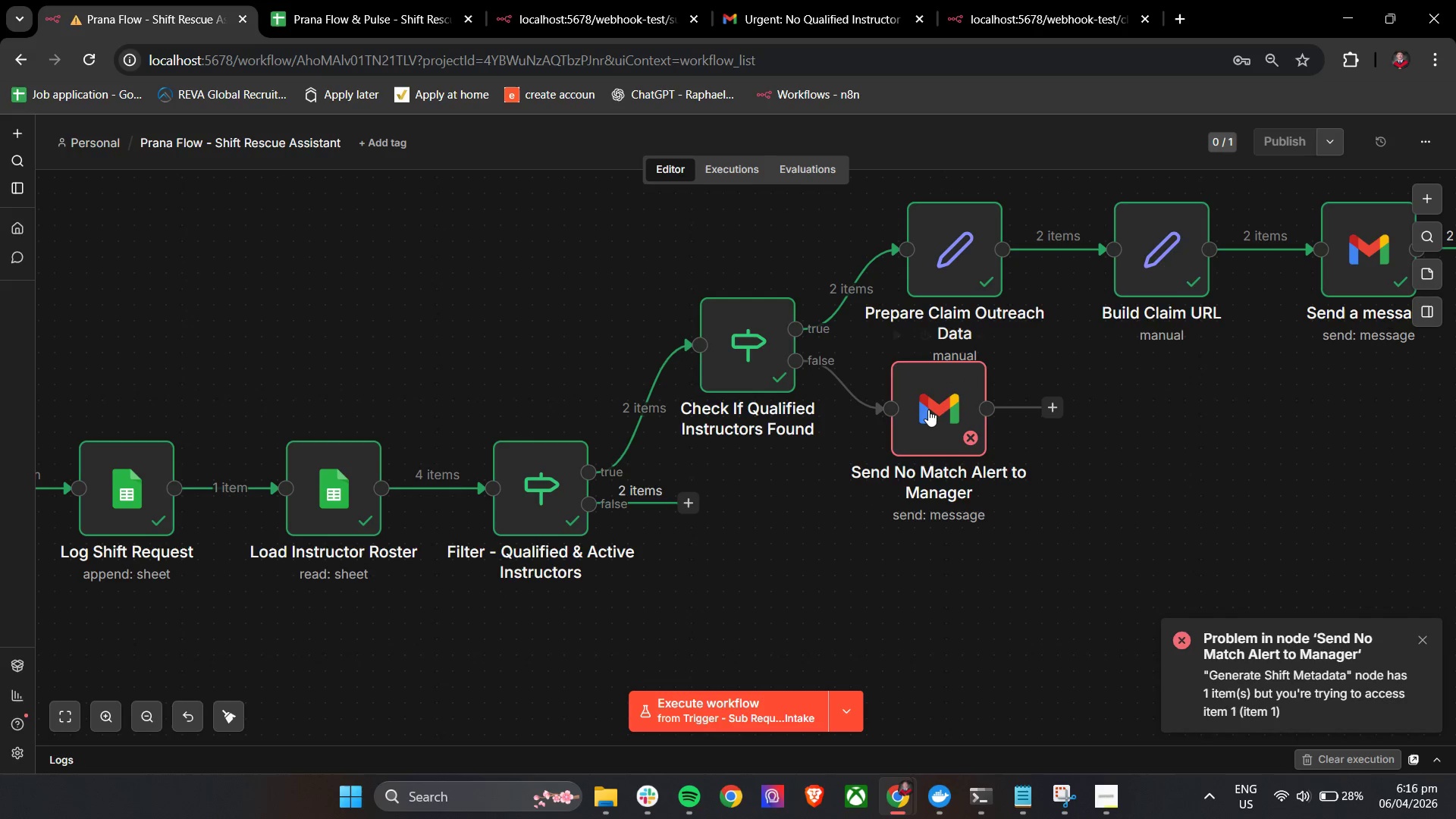 
left_click_drag(start_coordinate=[927, 410], to_coordinate=[939, 426])
 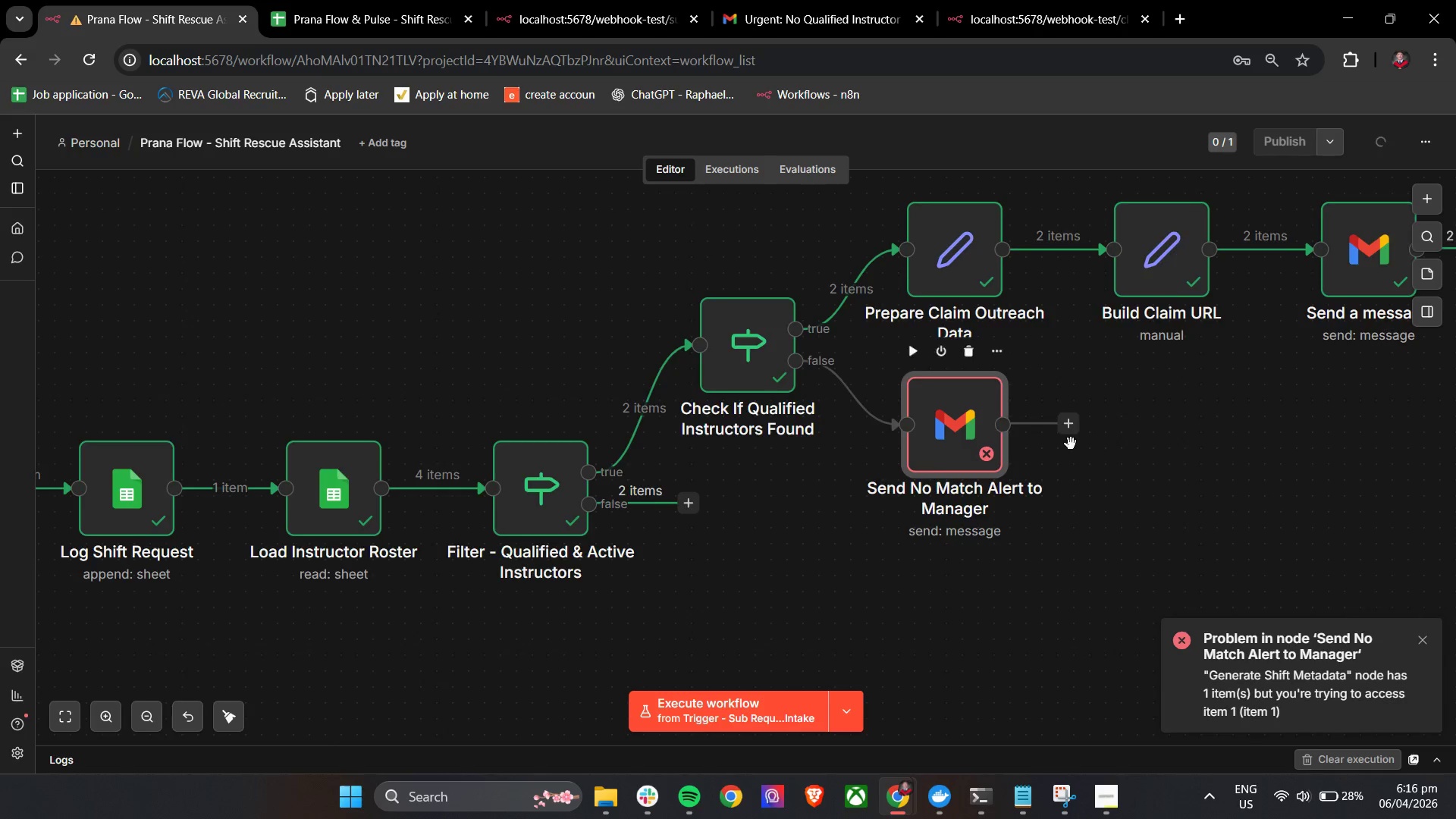 
hold_key(key=ControlLeft, duration=0.98)
left_click_drag(start_coordinate=[1175, 458], to_coordinate=[962, 464])
 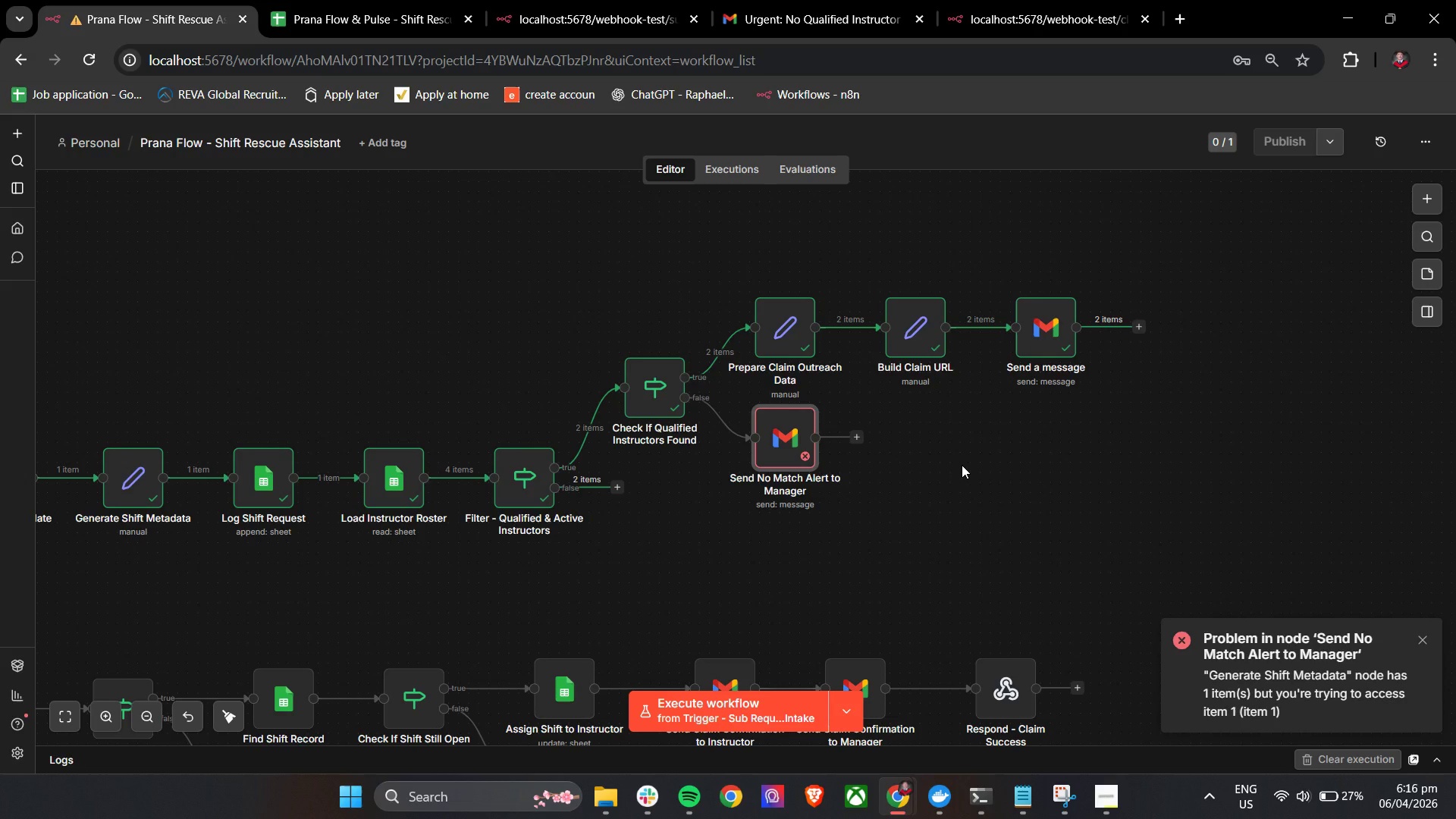 
scroll: coordinate [1071, 445], scroll_direction: down, amount: 3.0
 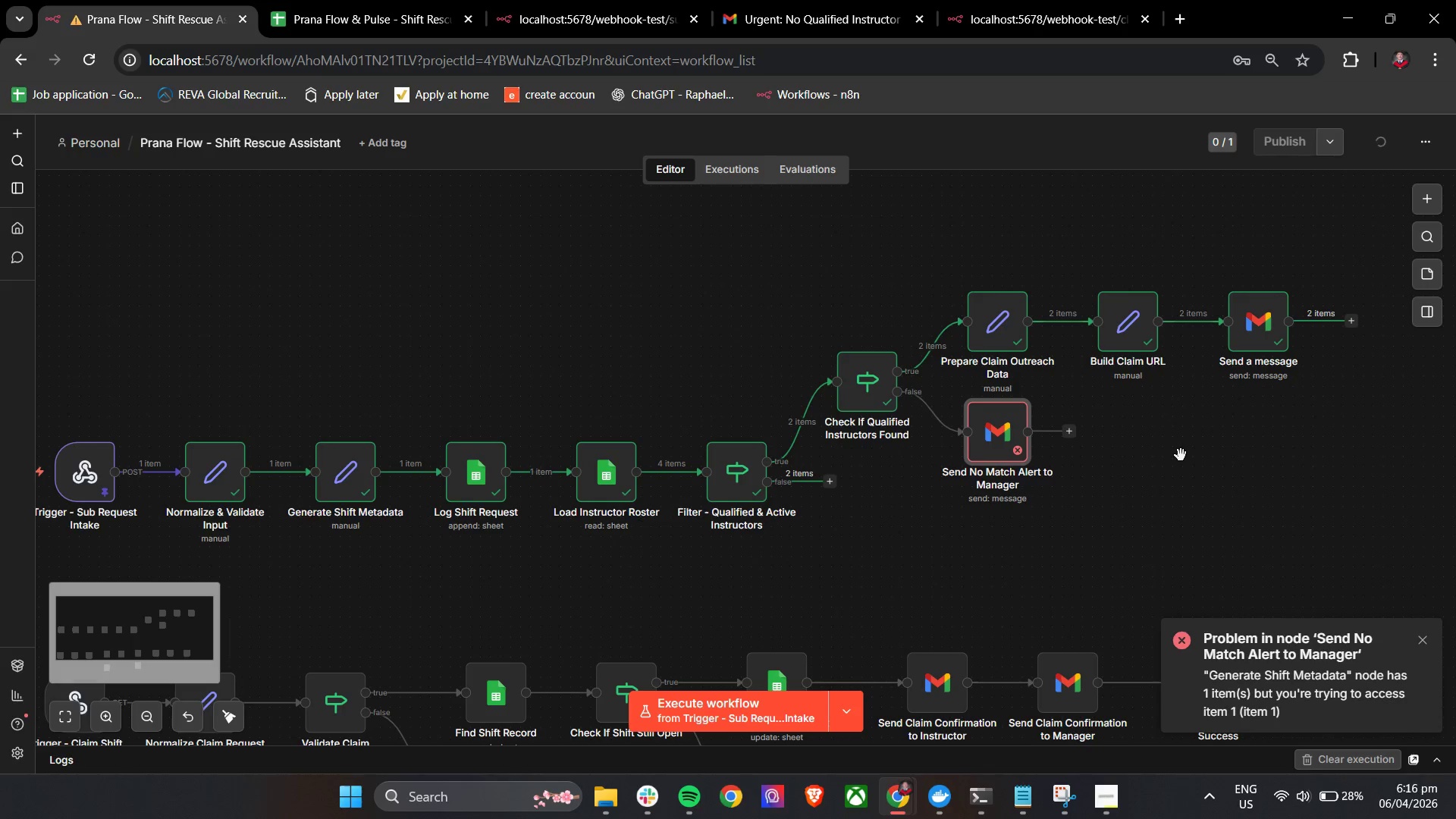 
wait(11.38)
 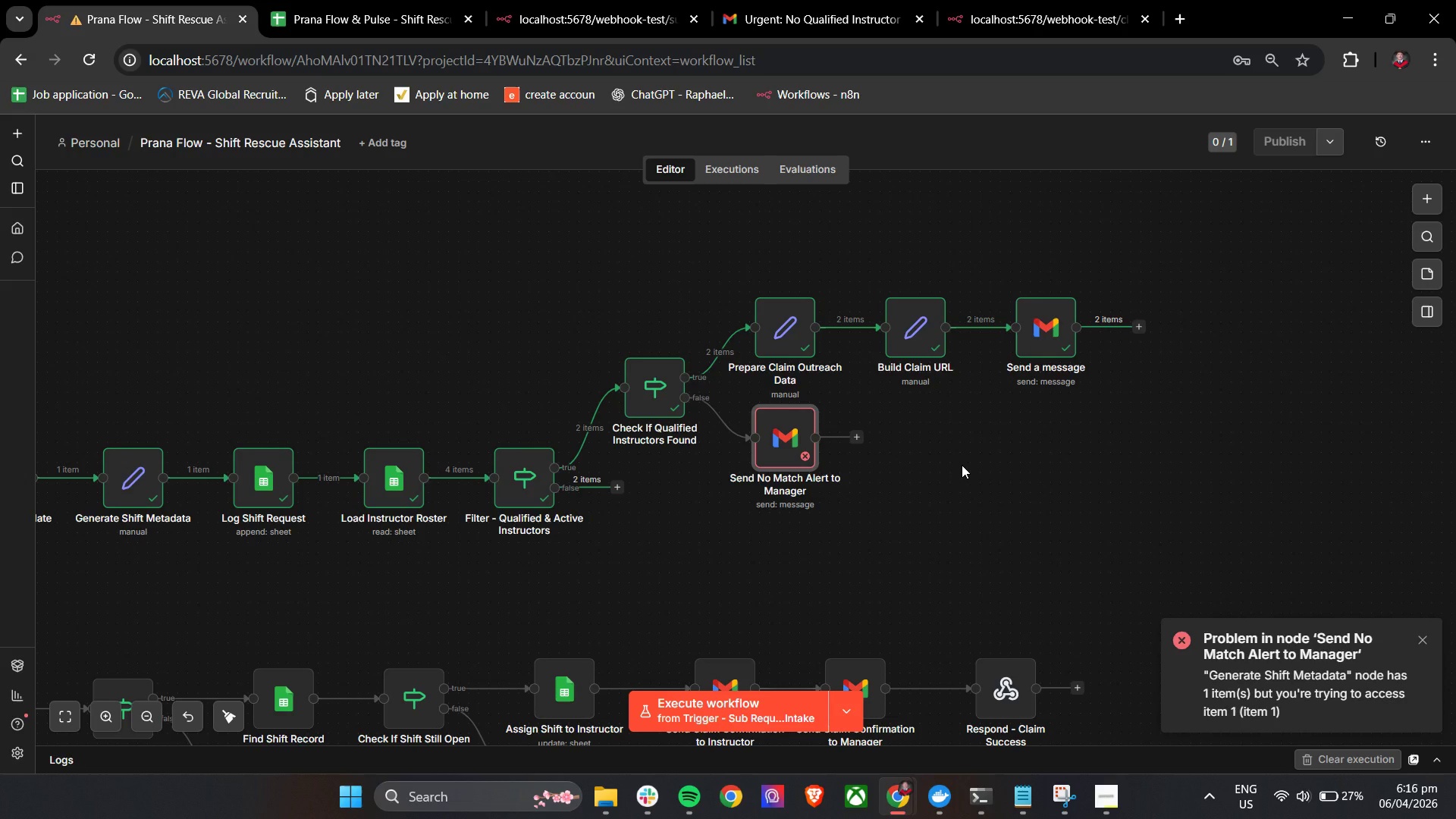 
left_click([758, 397])
 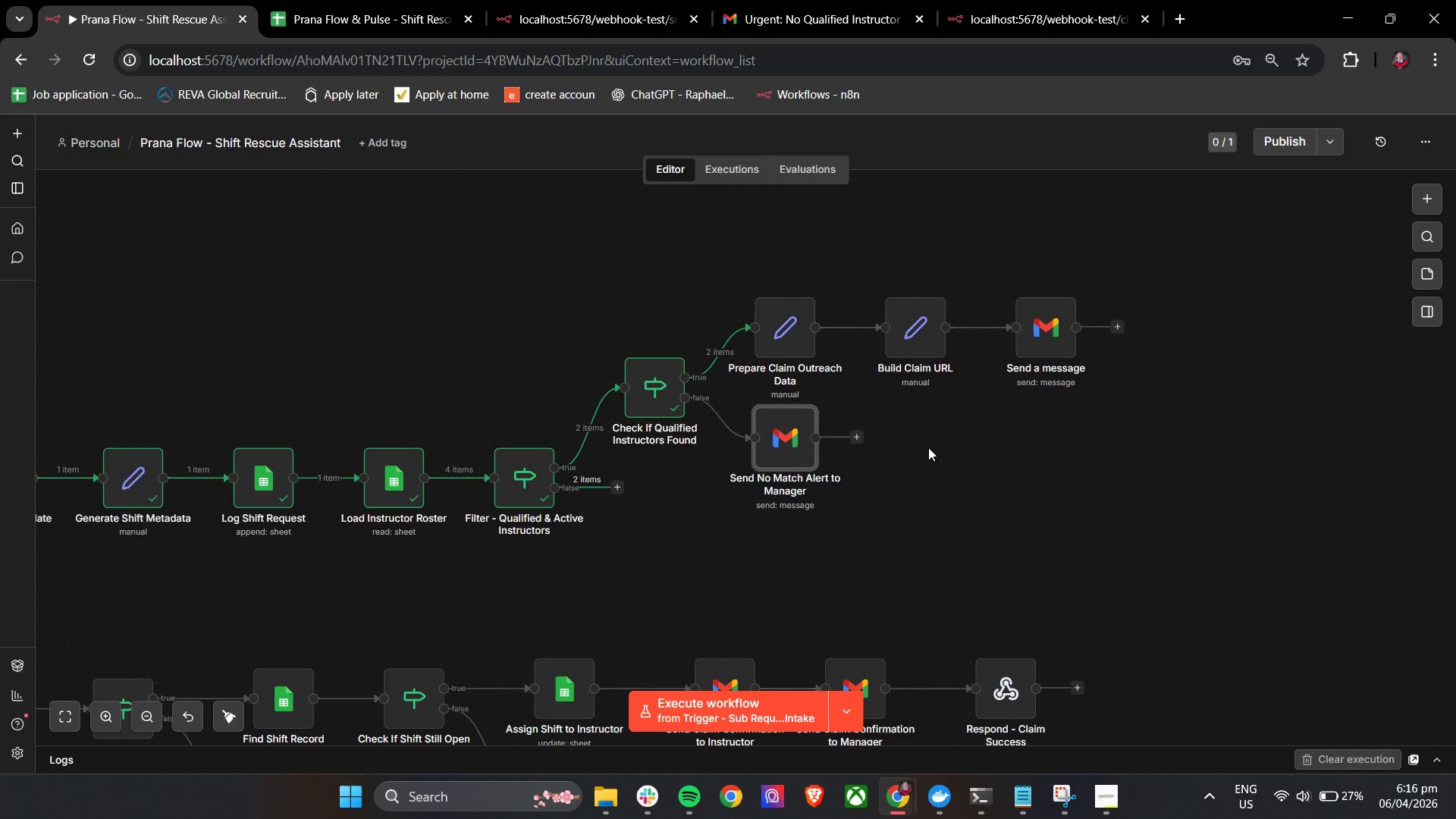 
wait(6.59)
 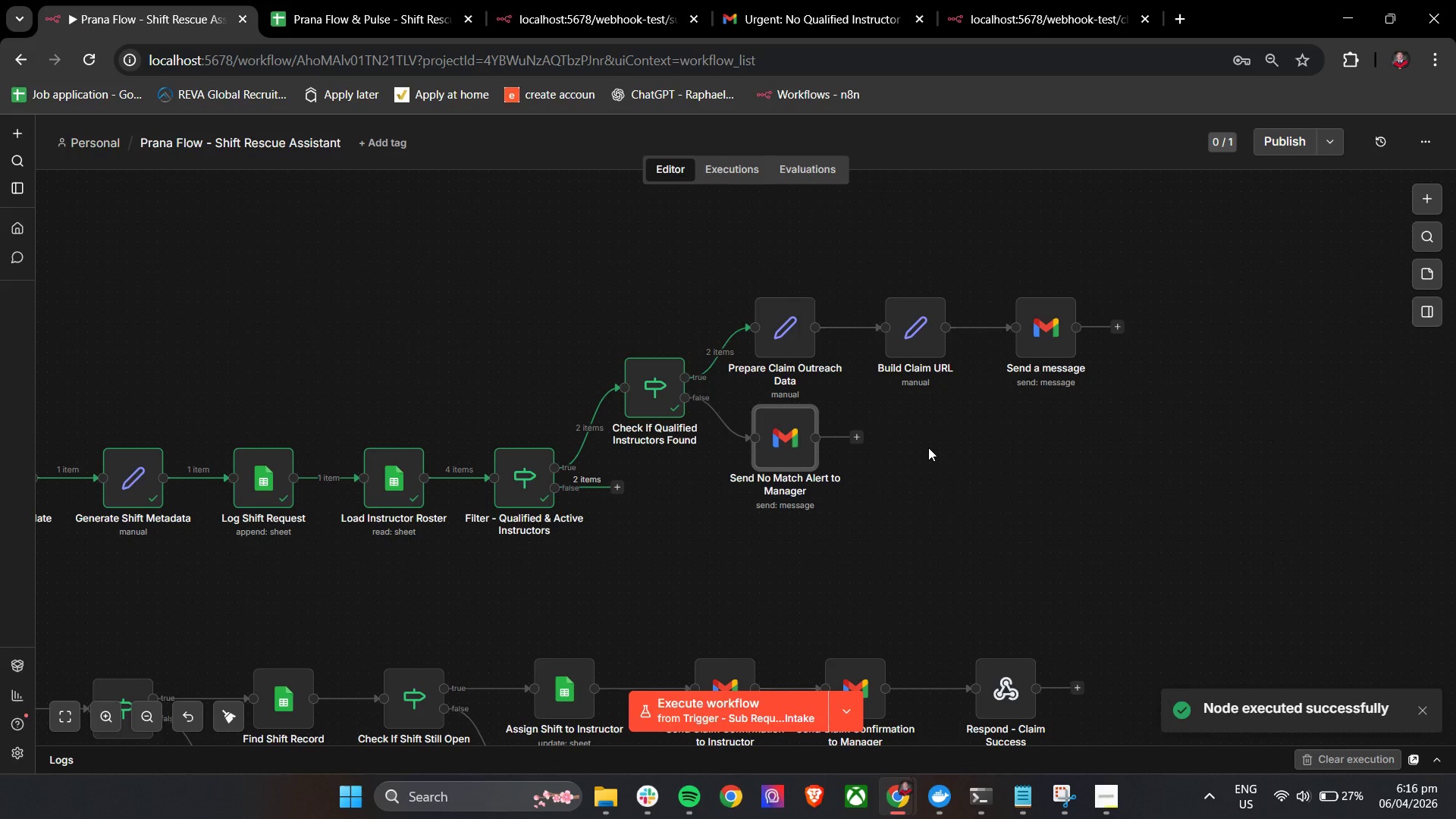 
hold_key(key=ControlLeft, duration=1.19)
scroll: coordinate [928, 450], scroll_direction: down, amount: 3.0
 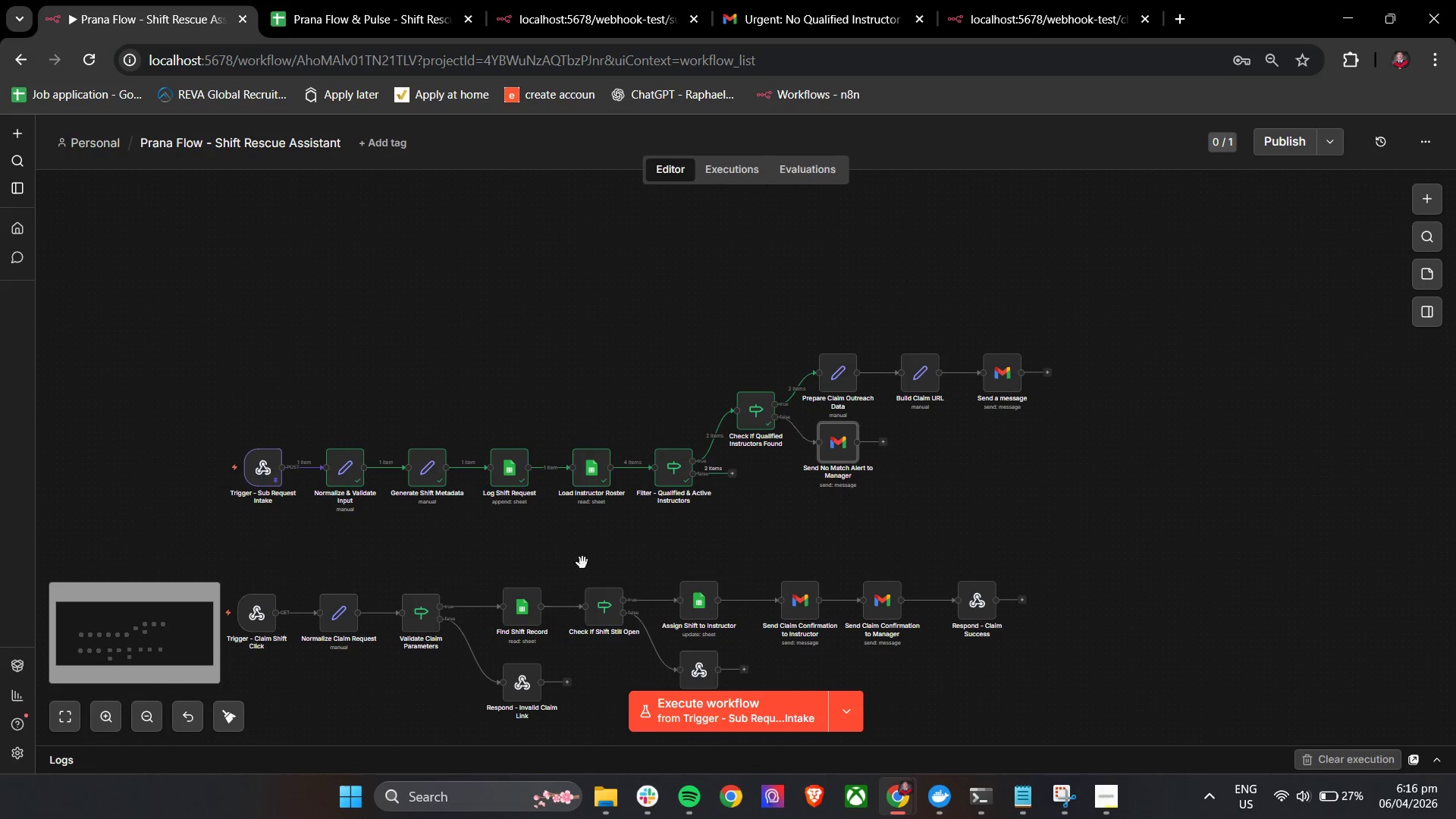 
left_click_drag(start_coordinate=[651, 556], to_coordinate=[761, 477])
 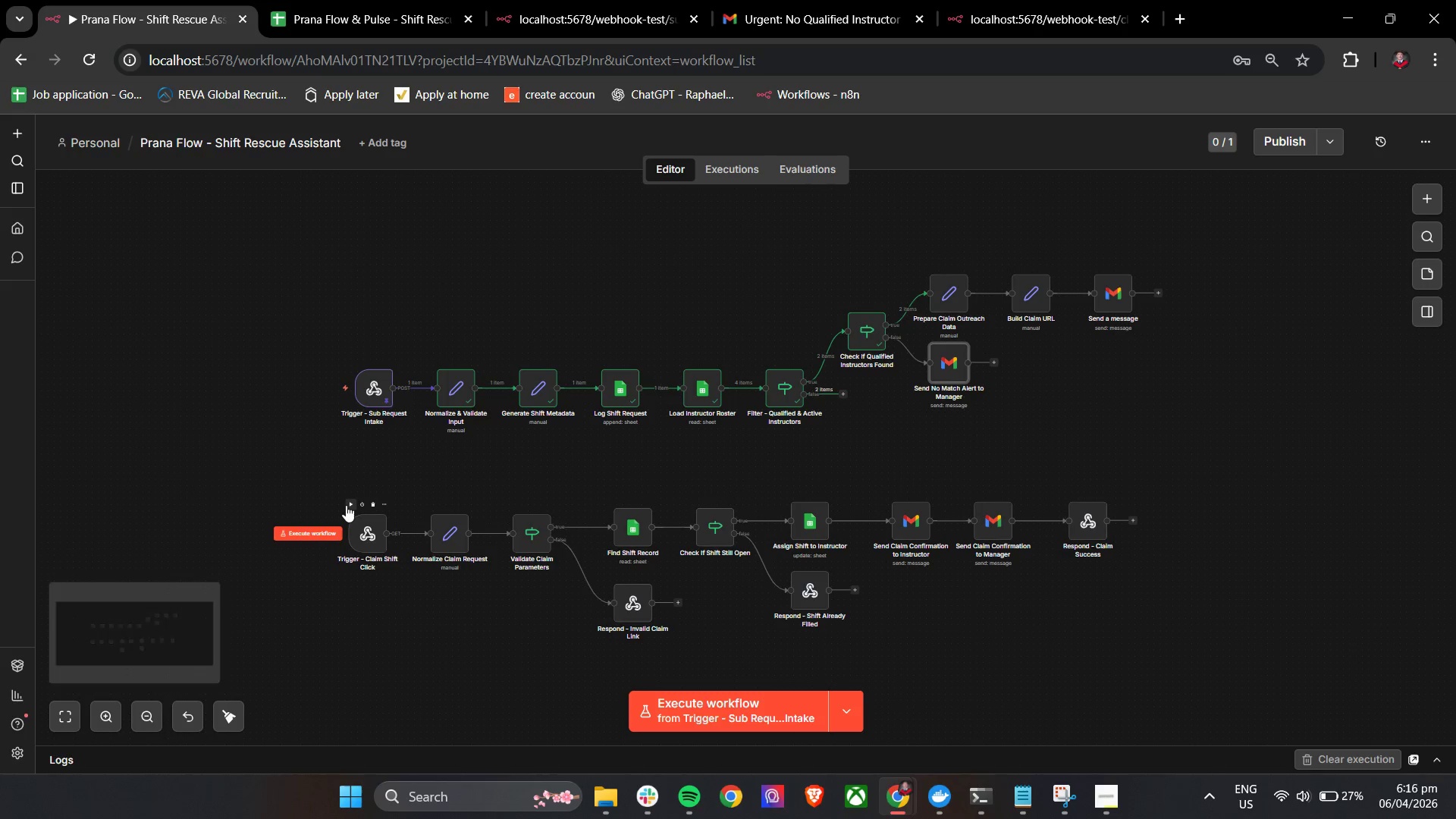 
left_click([346, 505])
 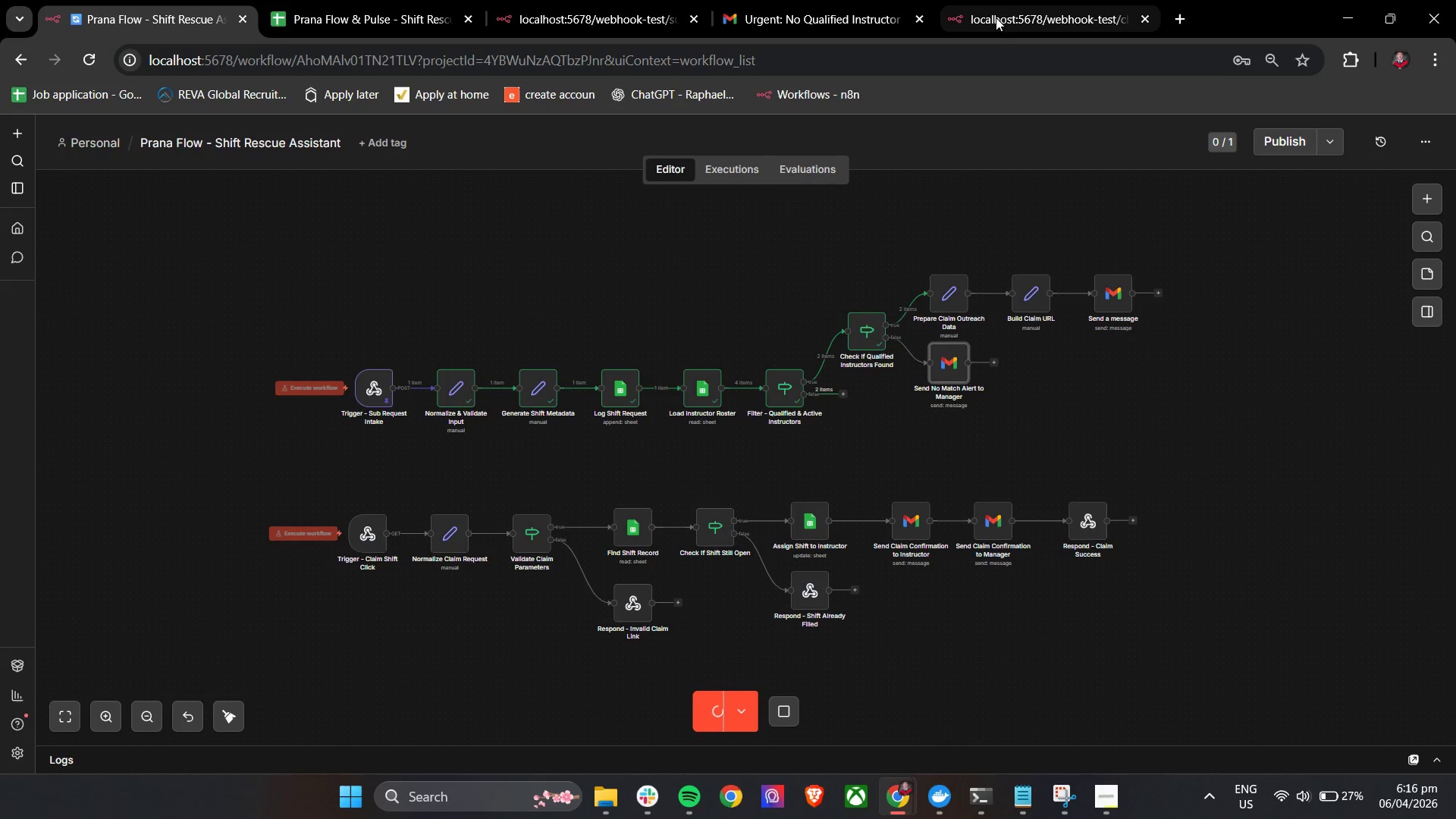 
left_click([1020, 0])
 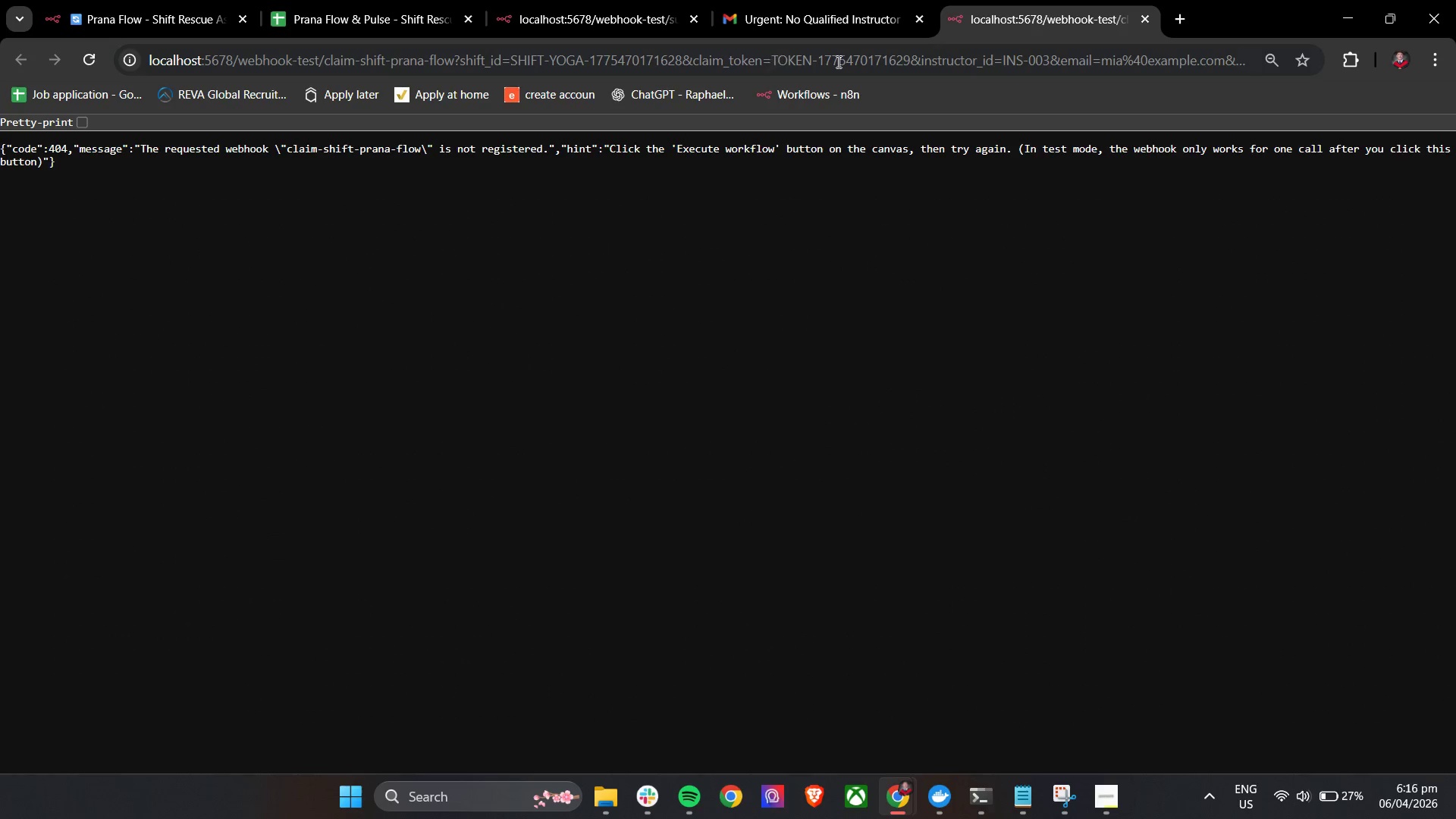 
left_click([877, 62])
 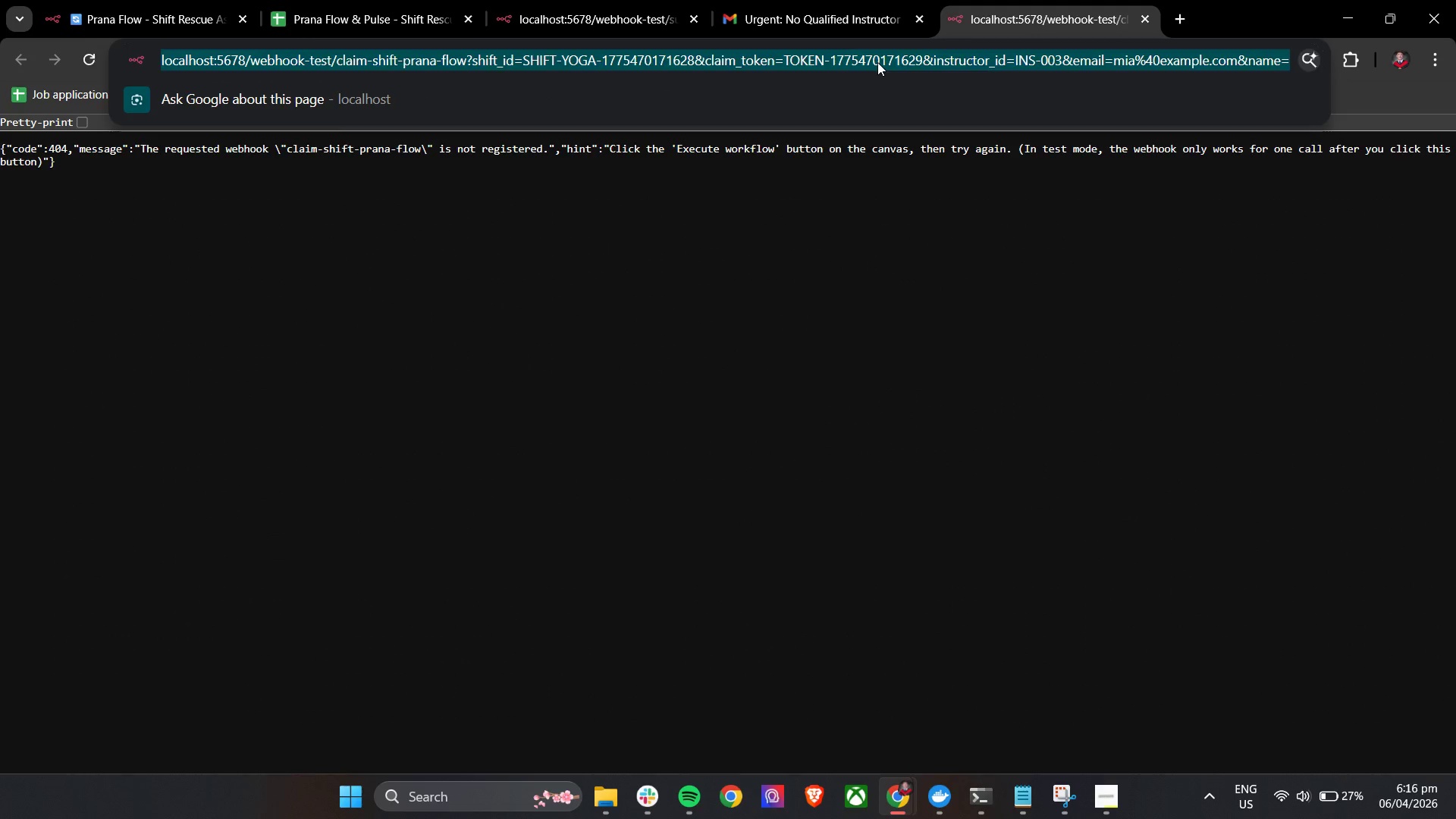 
key(Enter)
 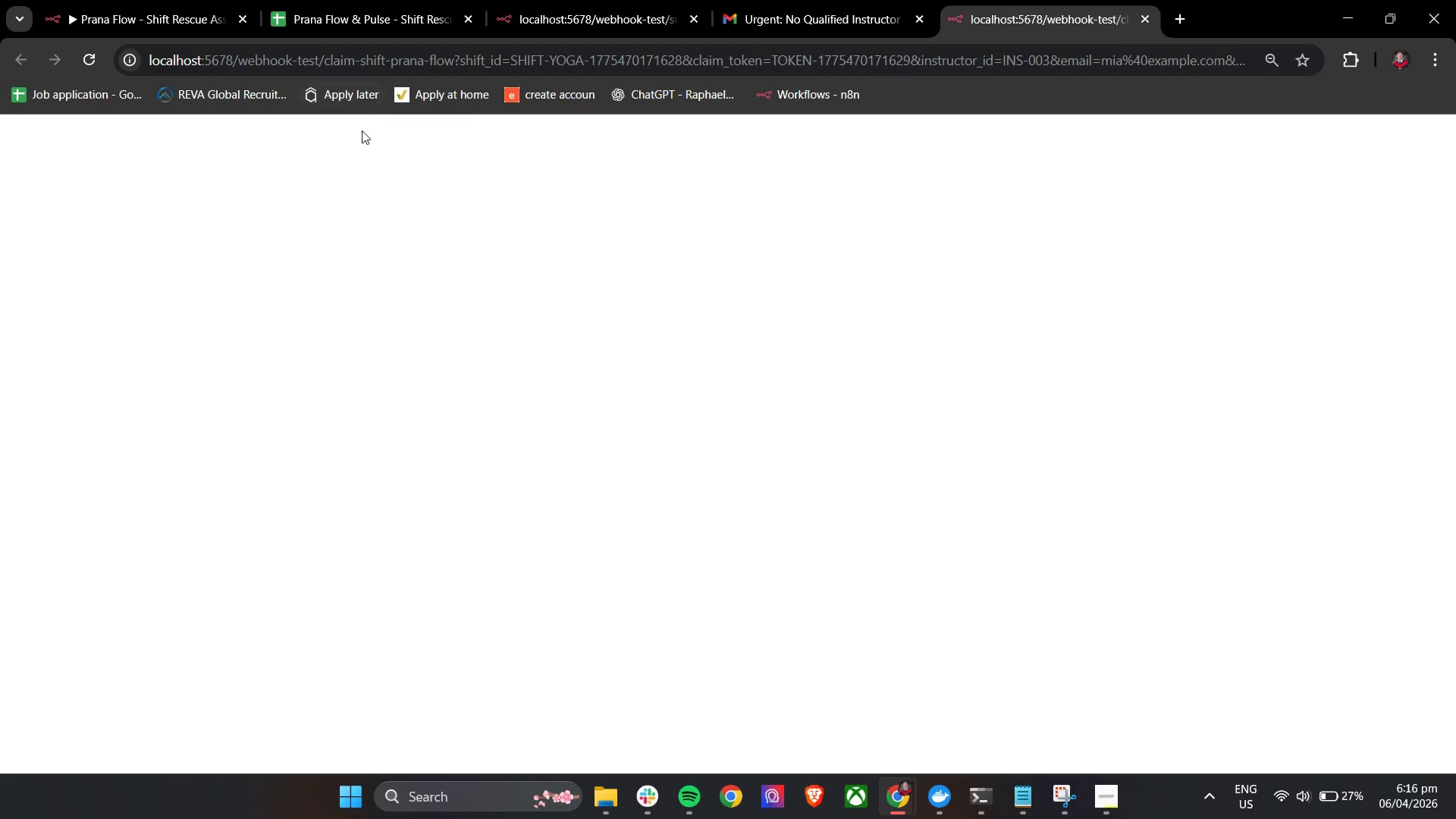 
left_click([186, 0])
 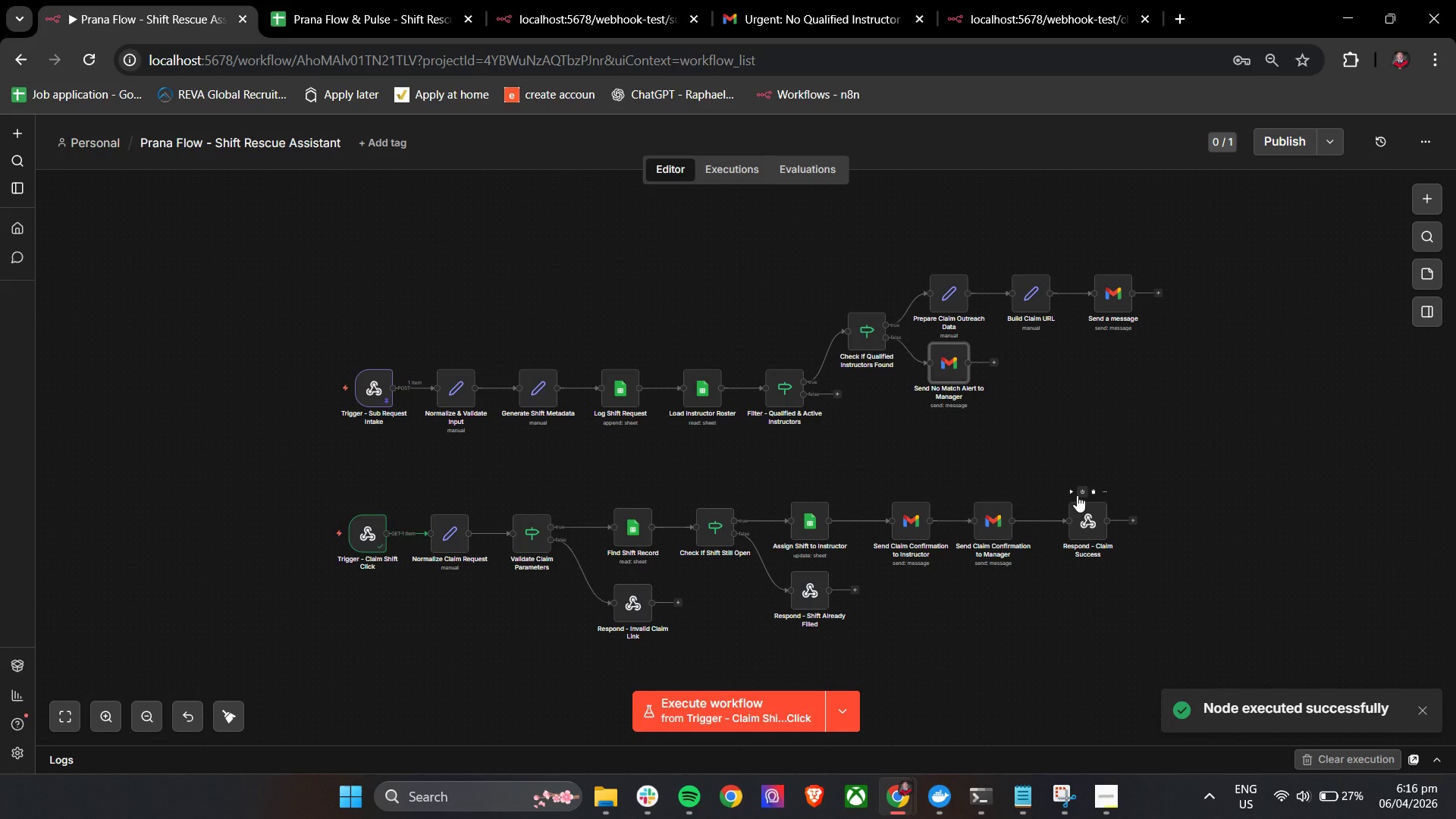 
left_click([1077, 495])
 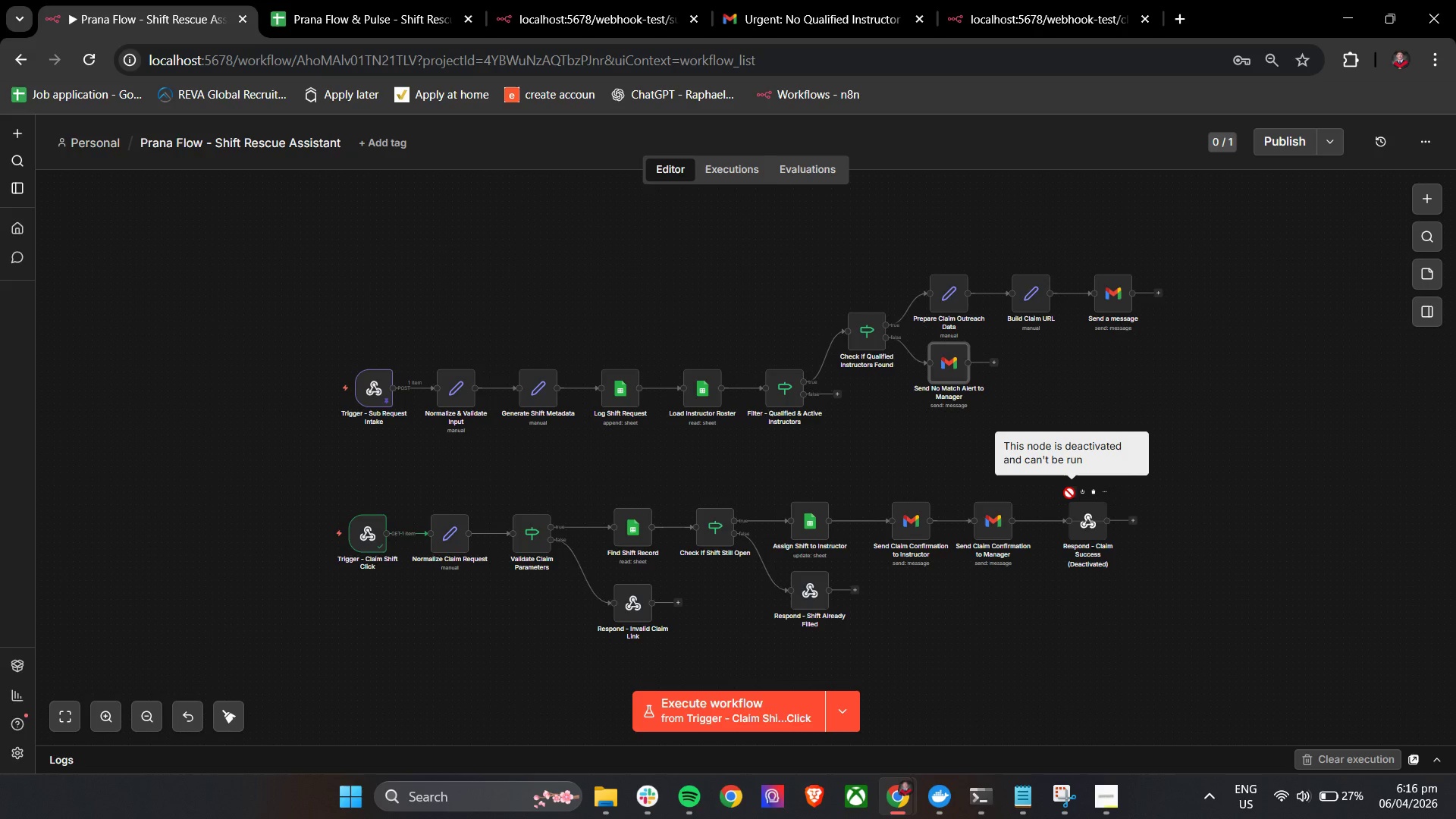 
left_click([1082, 492])
 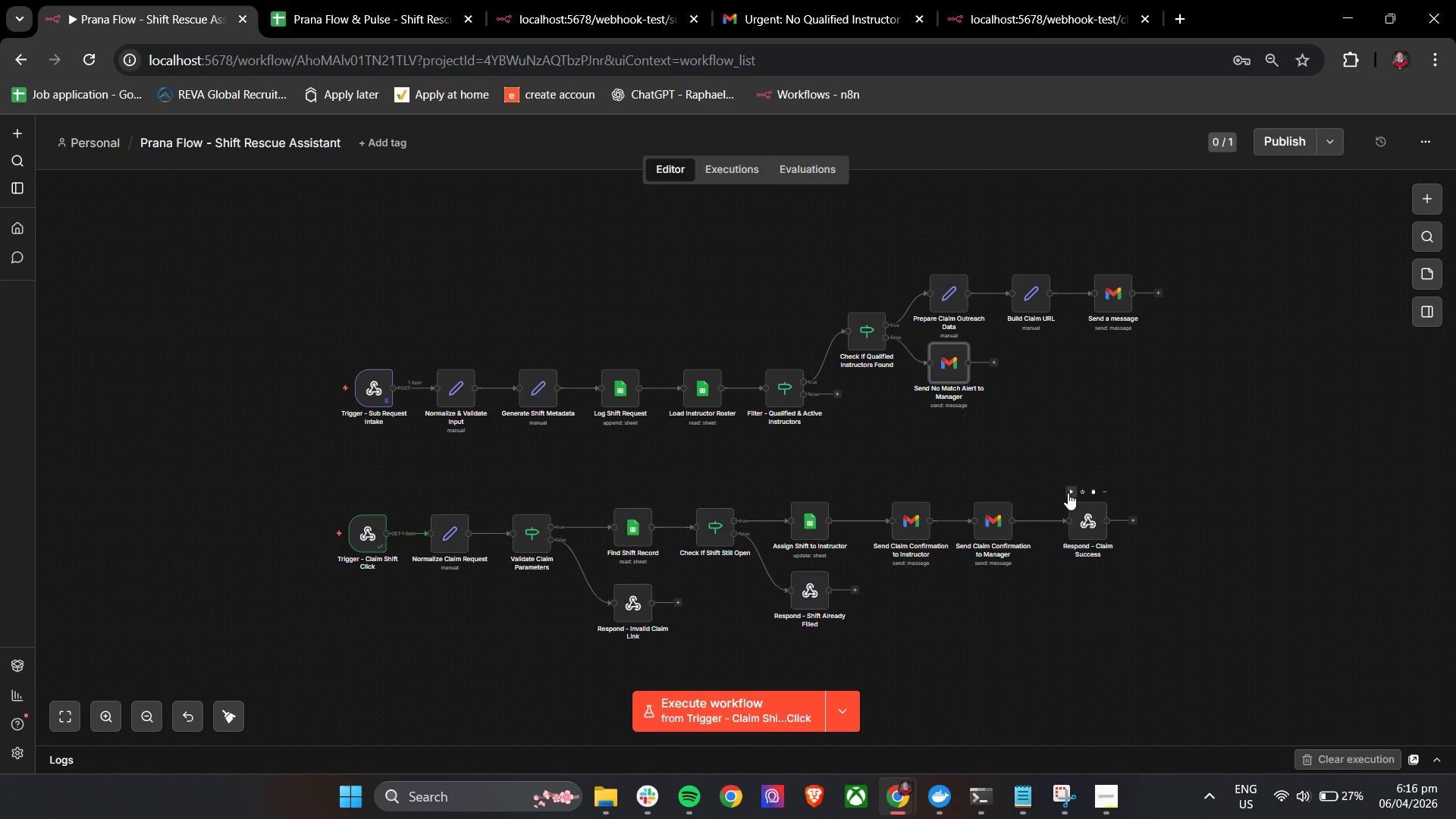 
left_click([1068, 493])
 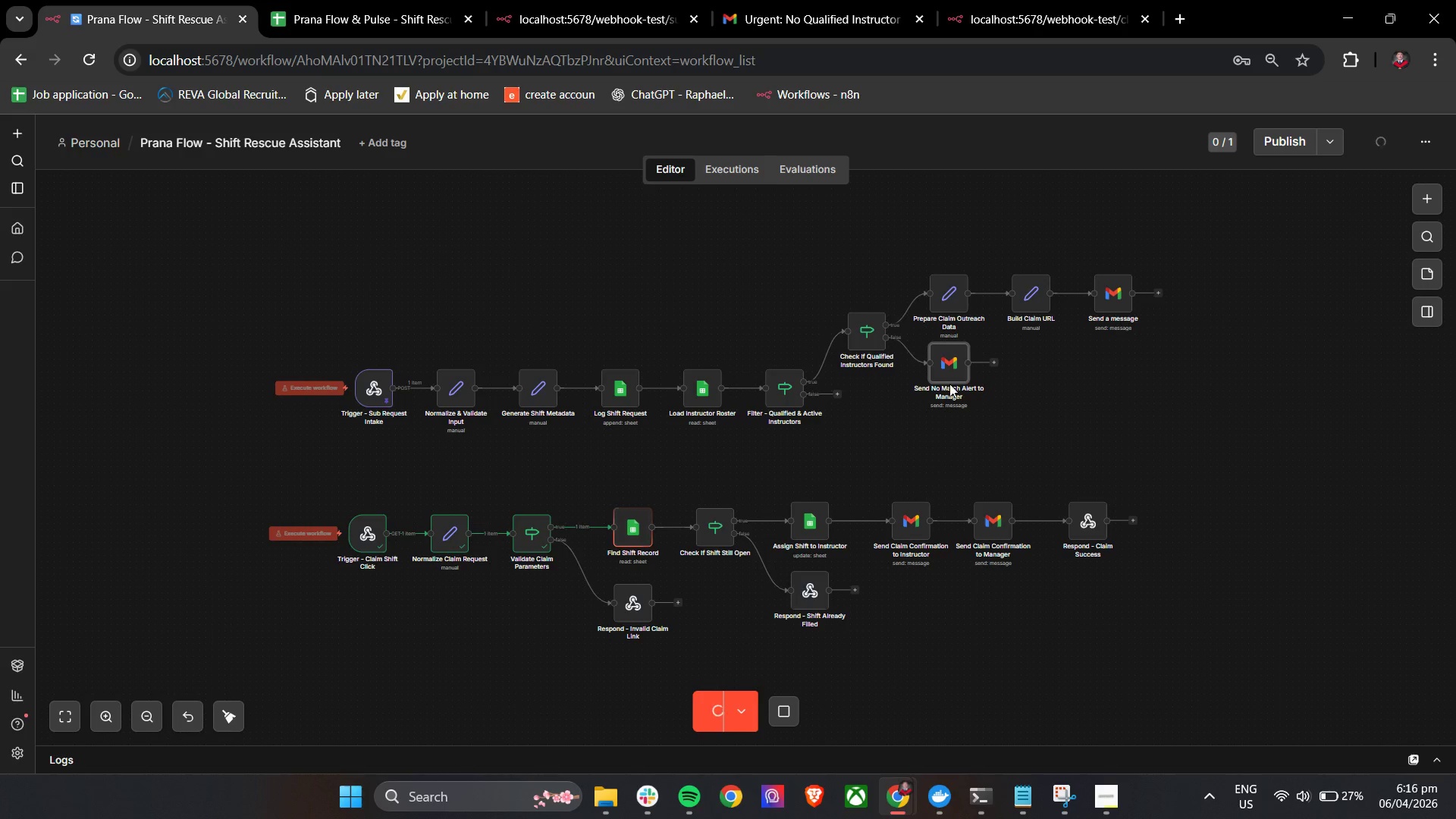 
left_click([1018, 0])
 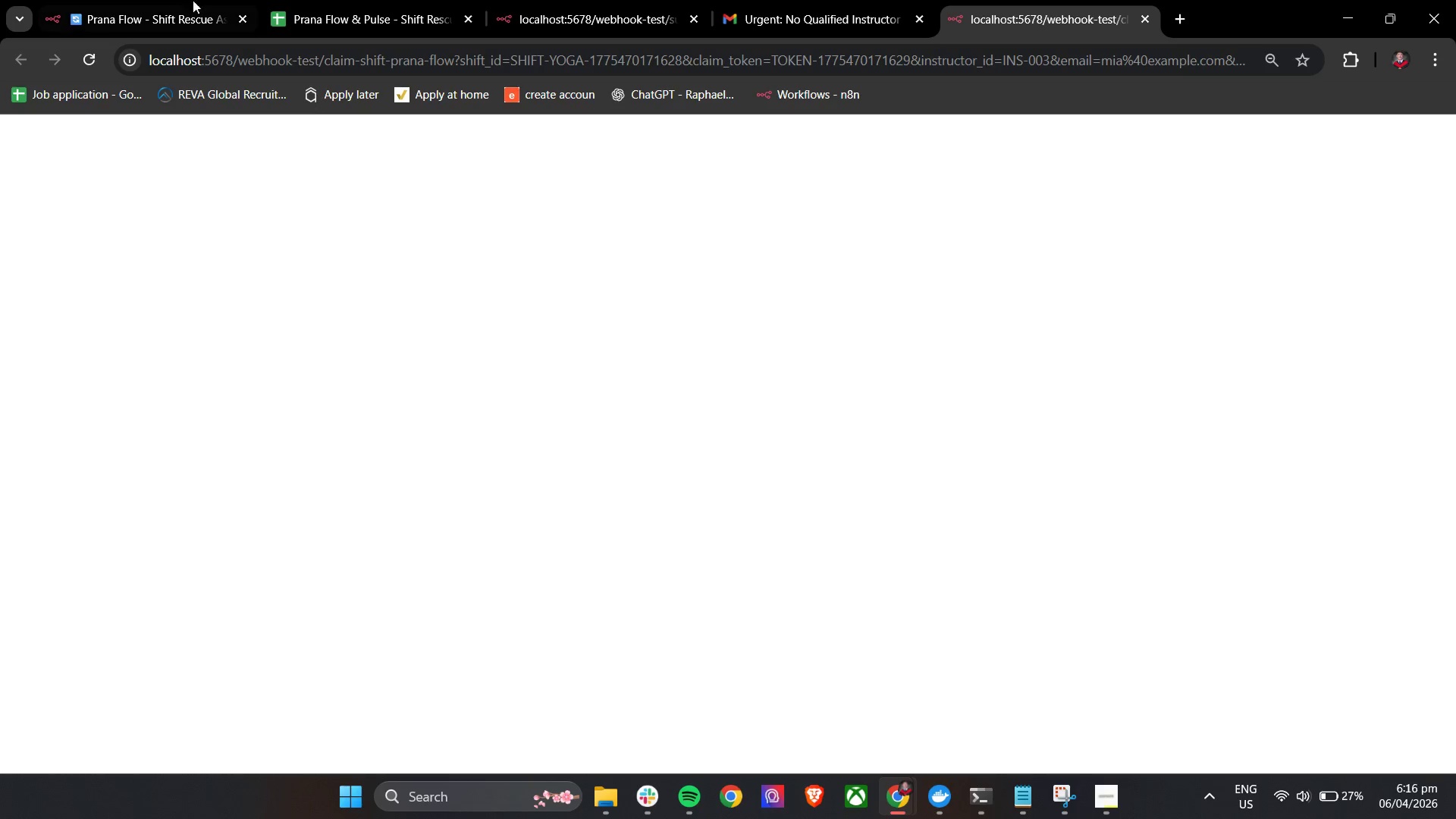 
left_click([139, 0])
 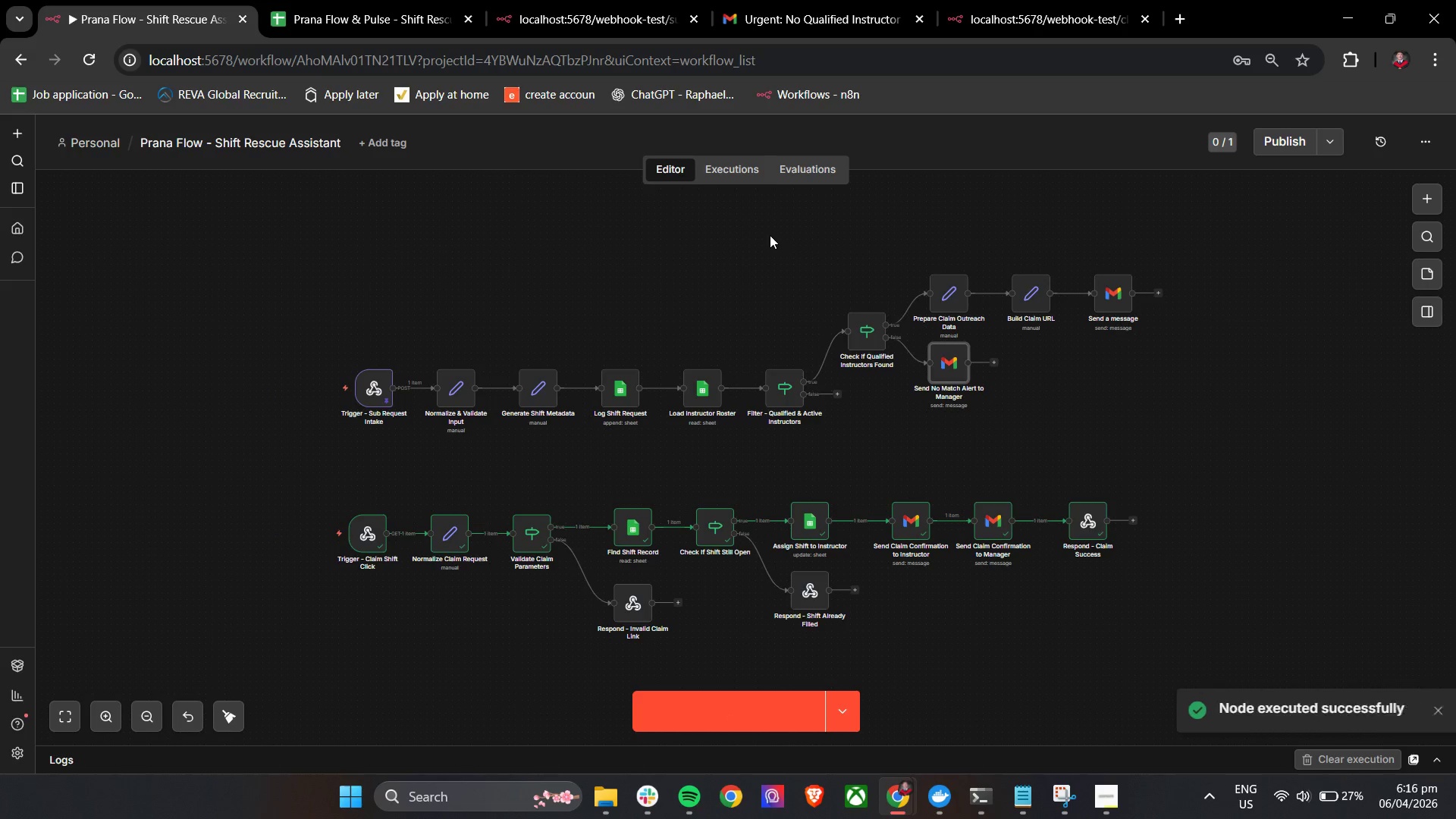 
left_click([1042, 0])
 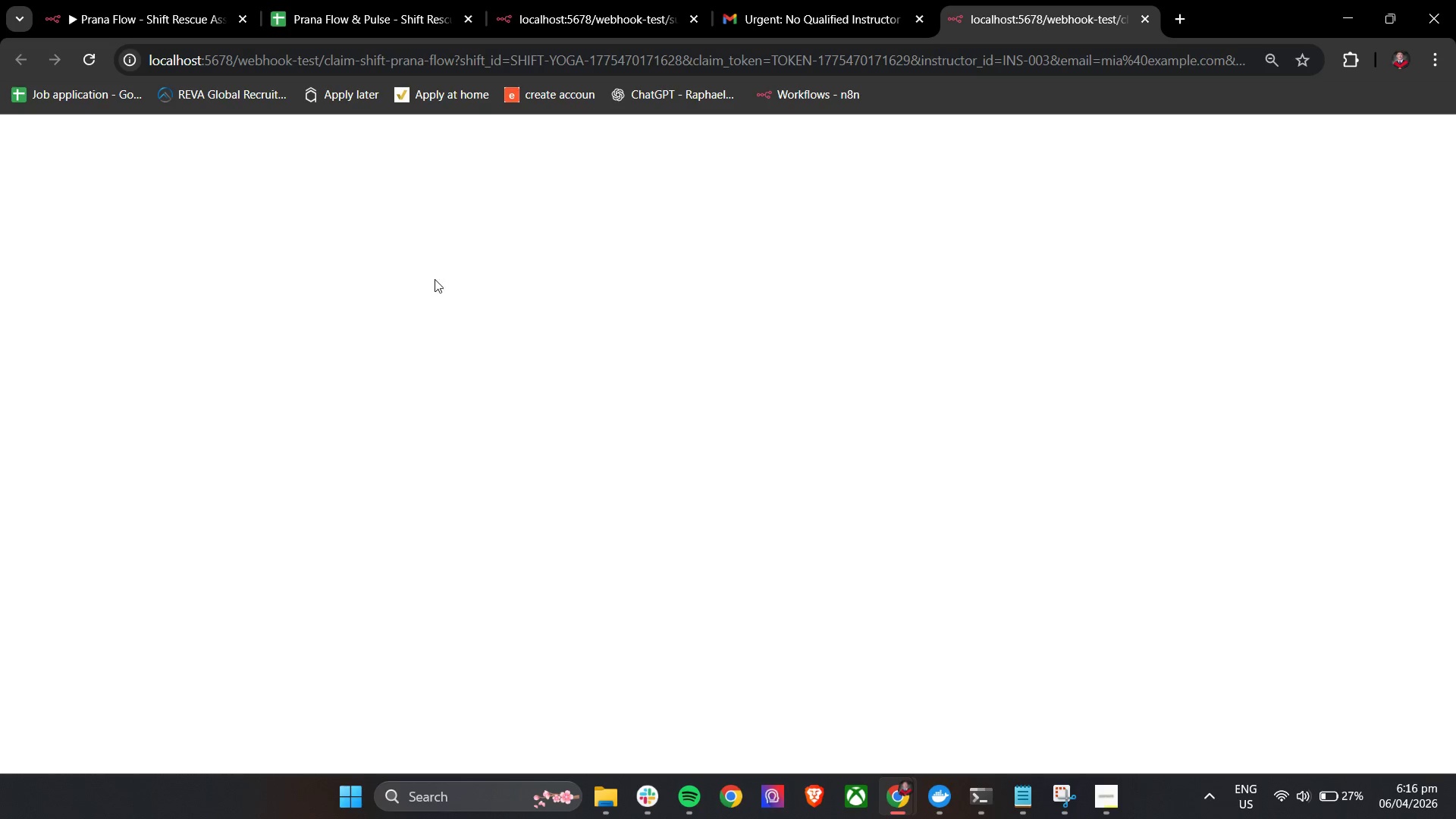 
left_click([83, 70])
 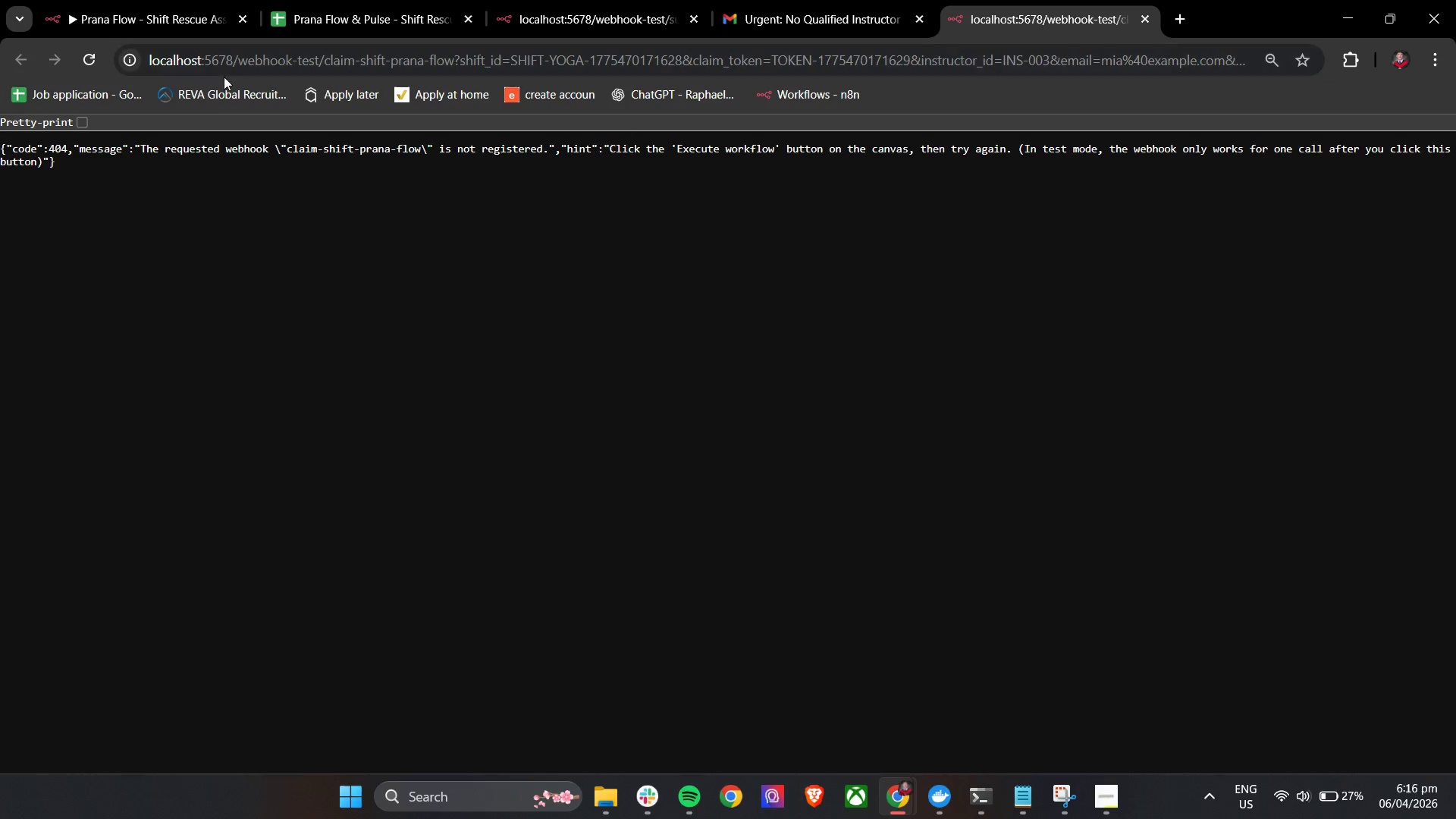 
scroll: coordinate [433, 289], scroll_direction: up, amount: 3.0
 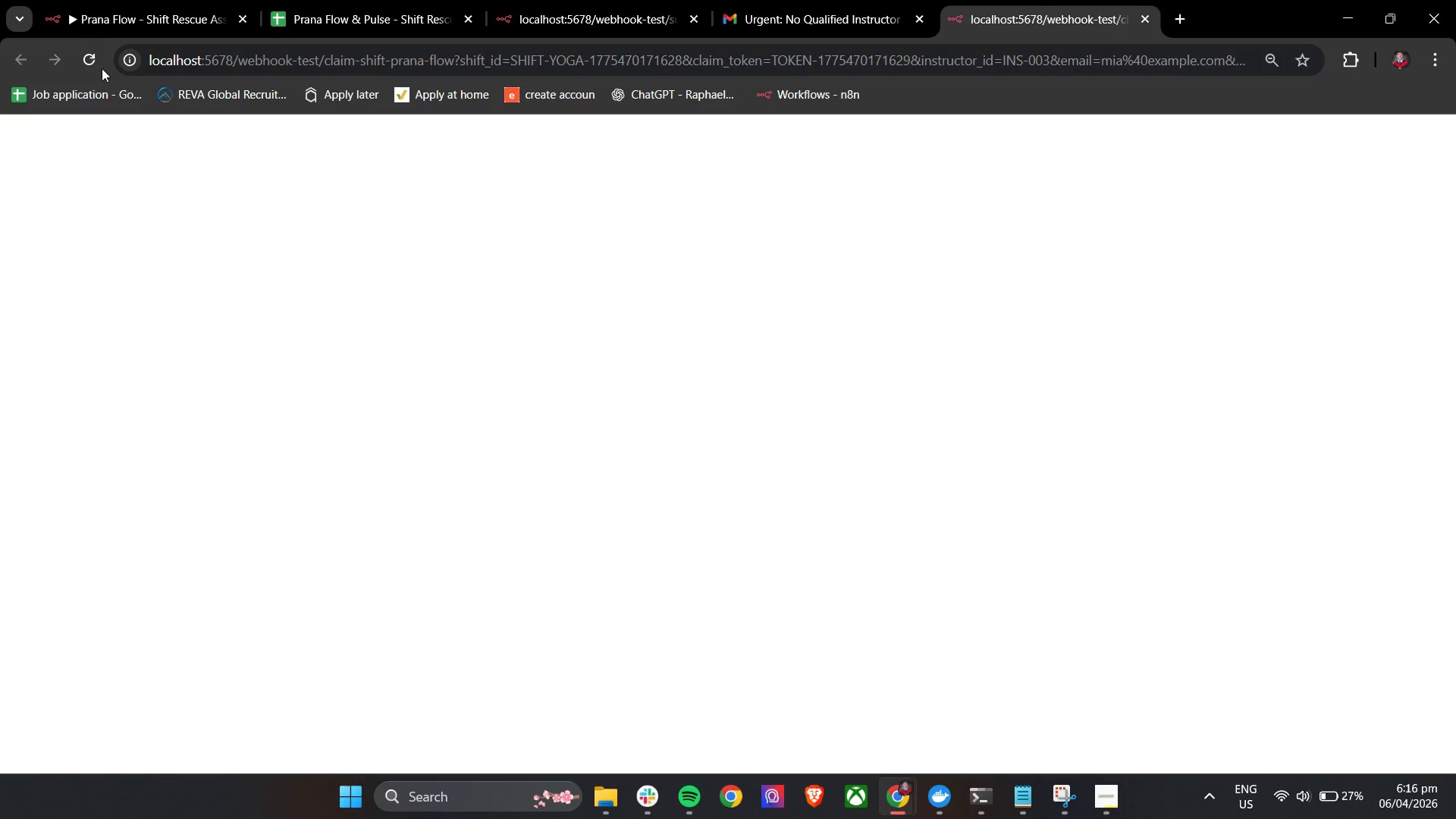 
left_click([148, 0])
 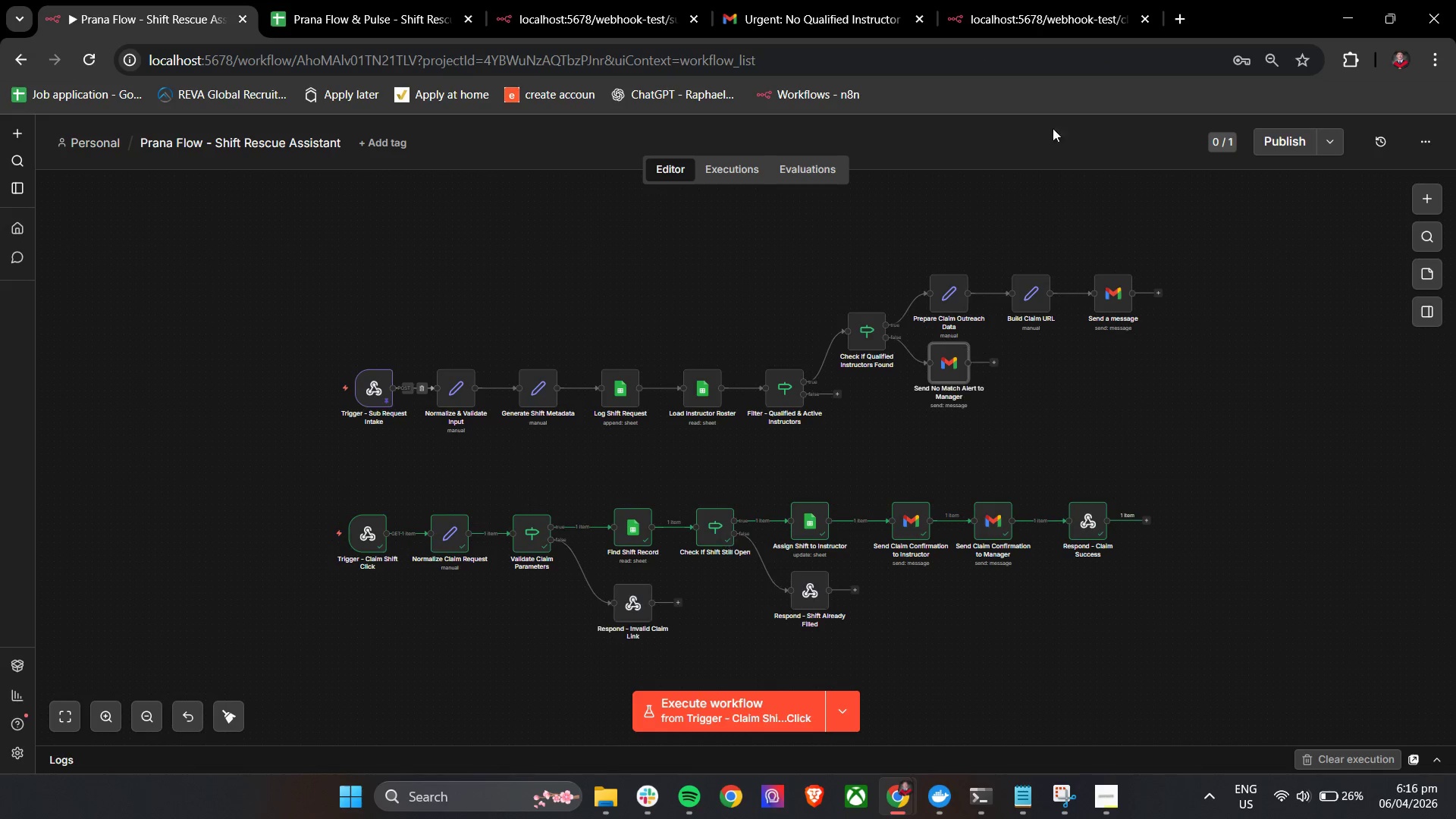 
left_click([1041, 0])
 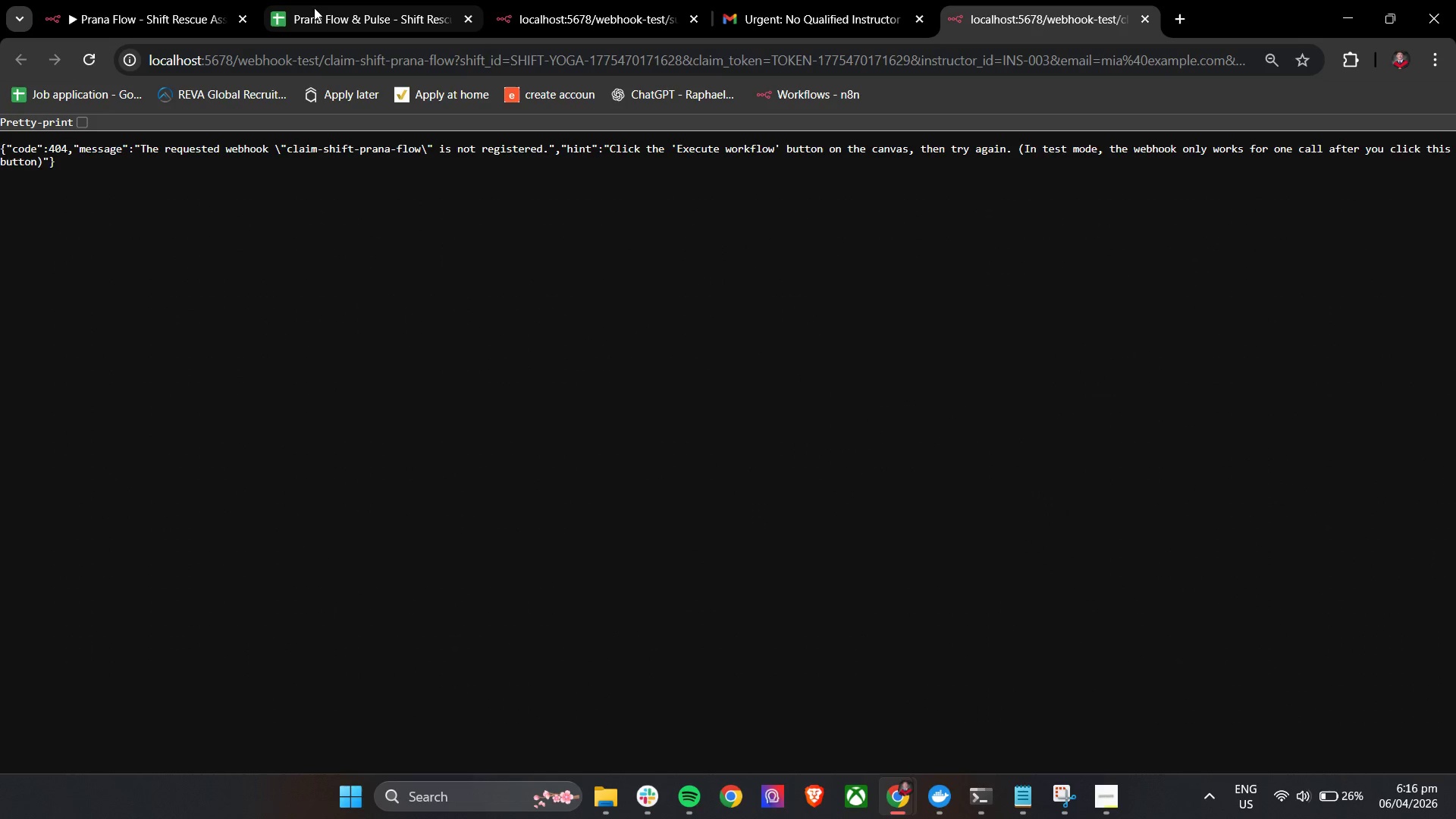 
left_click([164, 0])
 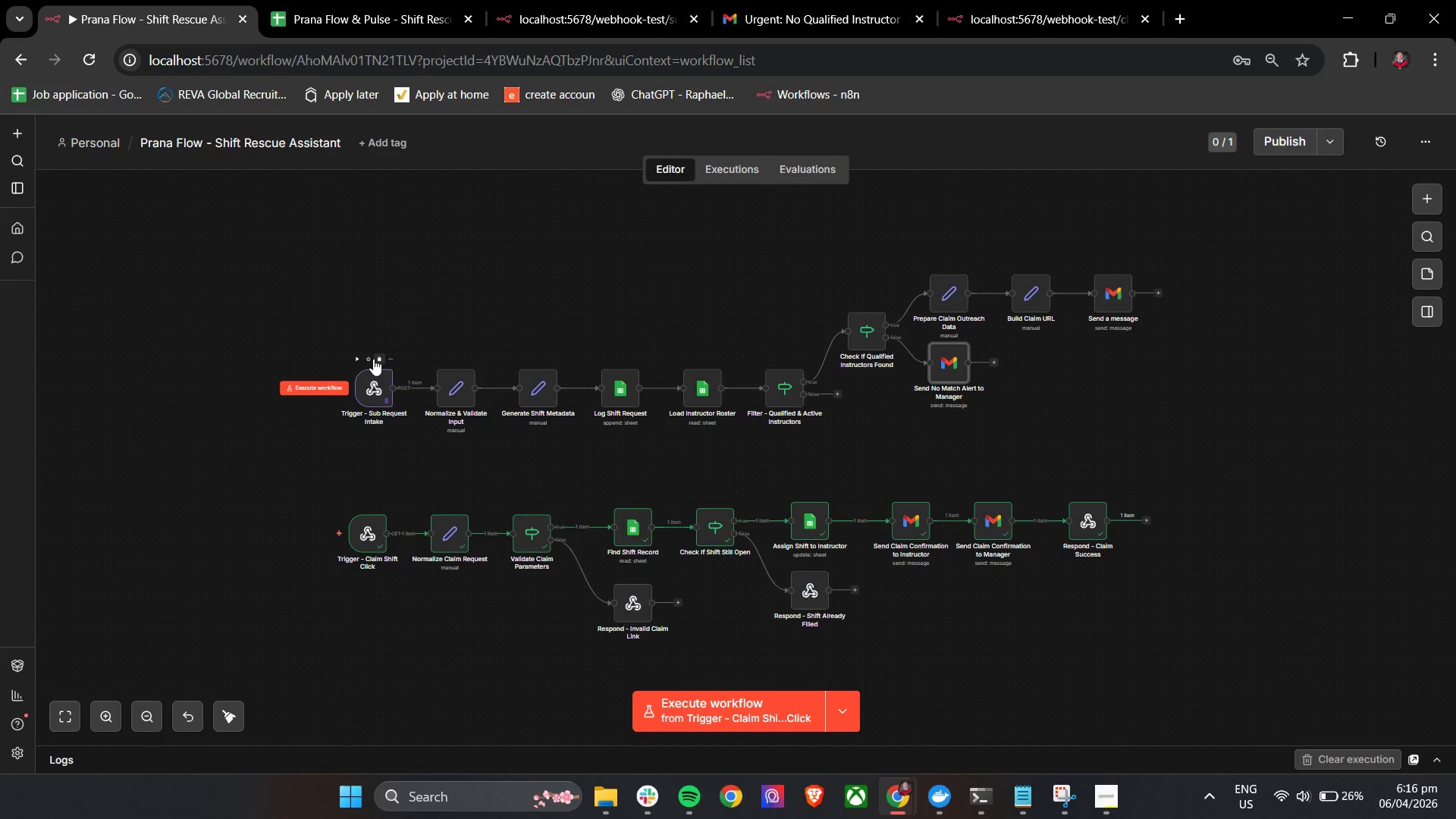 
left_click([372, 359])
 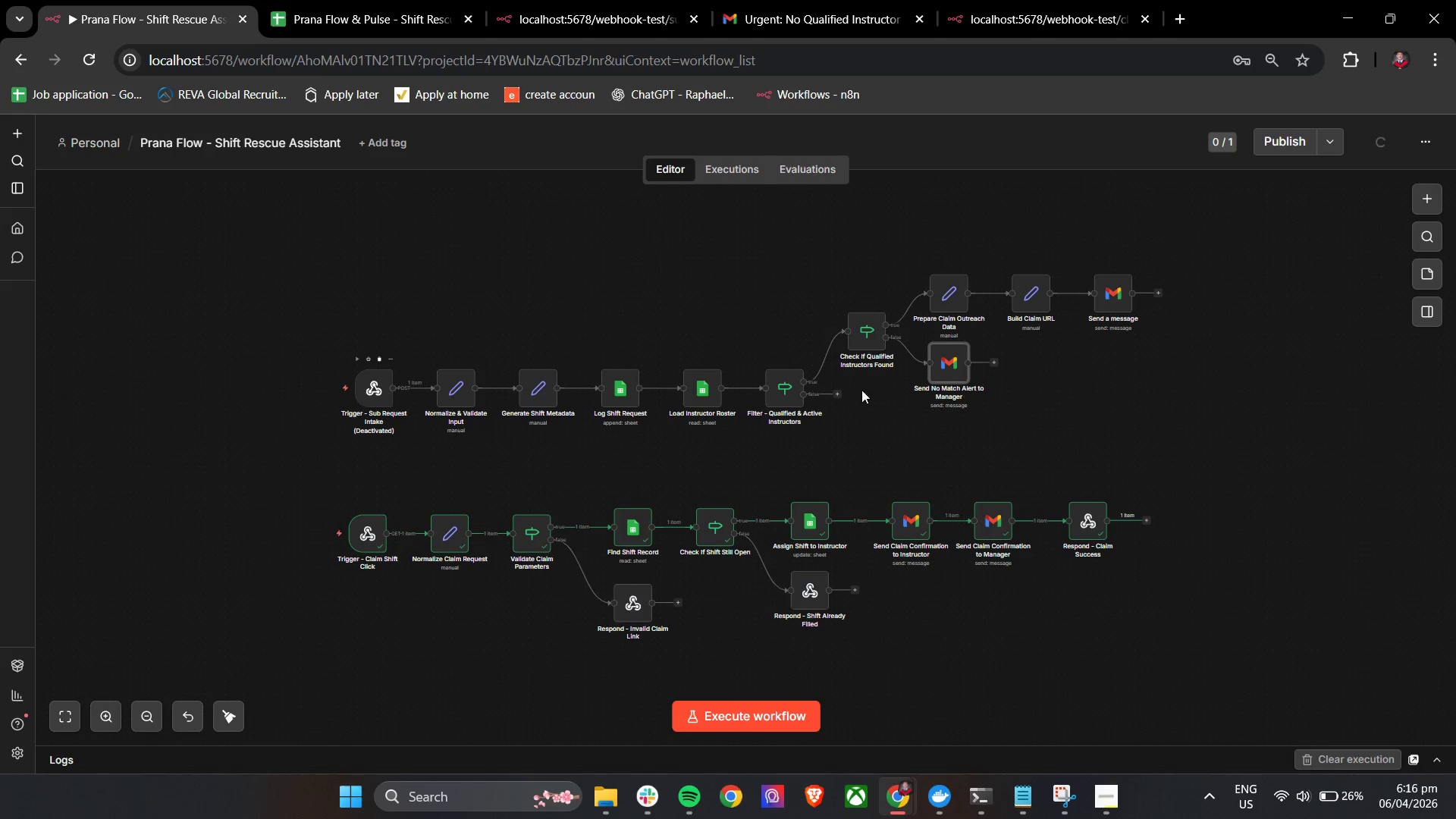 
mouse_move([982, 28])
 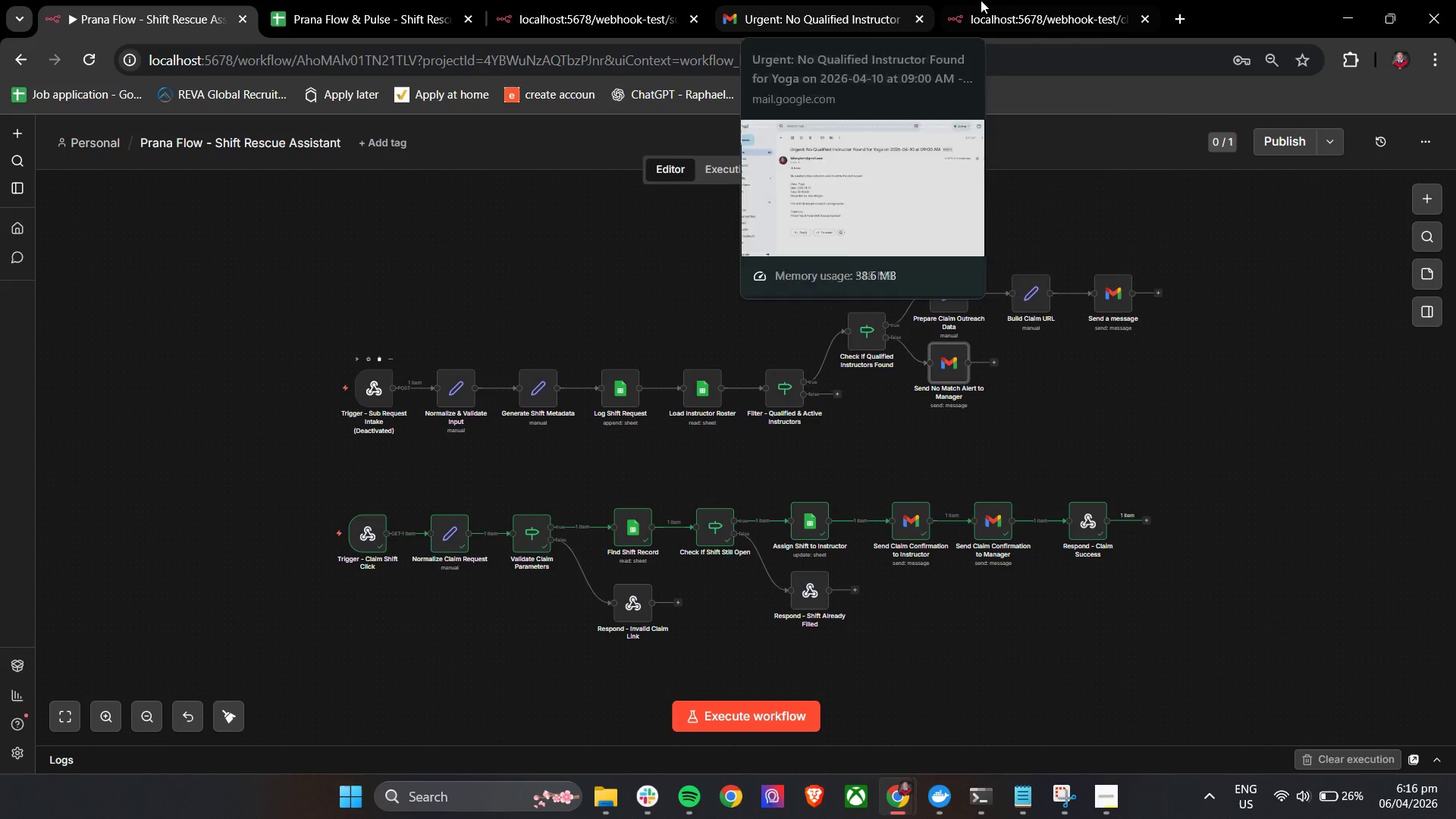 
left_click([987, 0])
 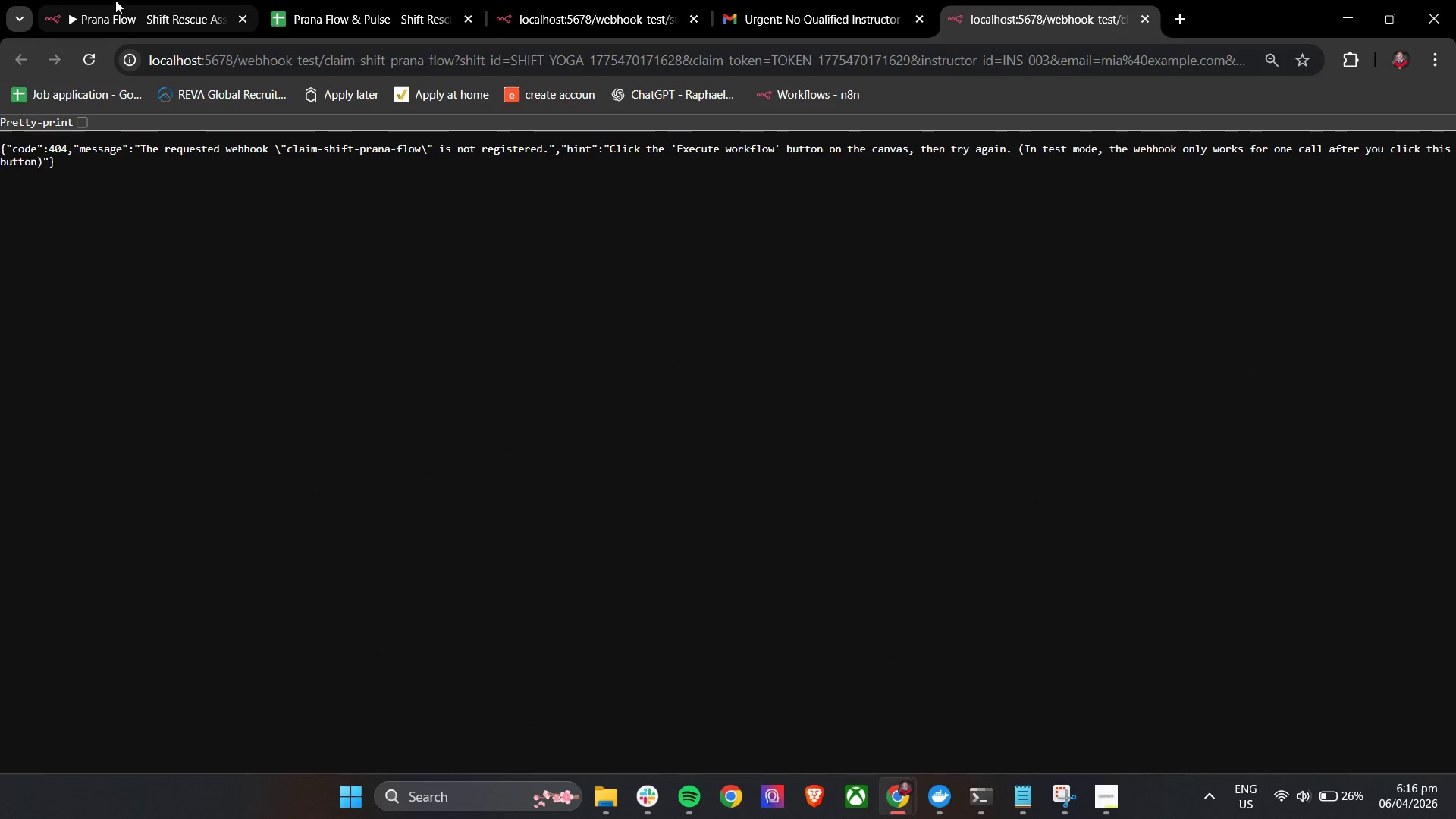 
left_click_drag(start_coordinate=[108, 0], to_coordinate=[118, 3])
 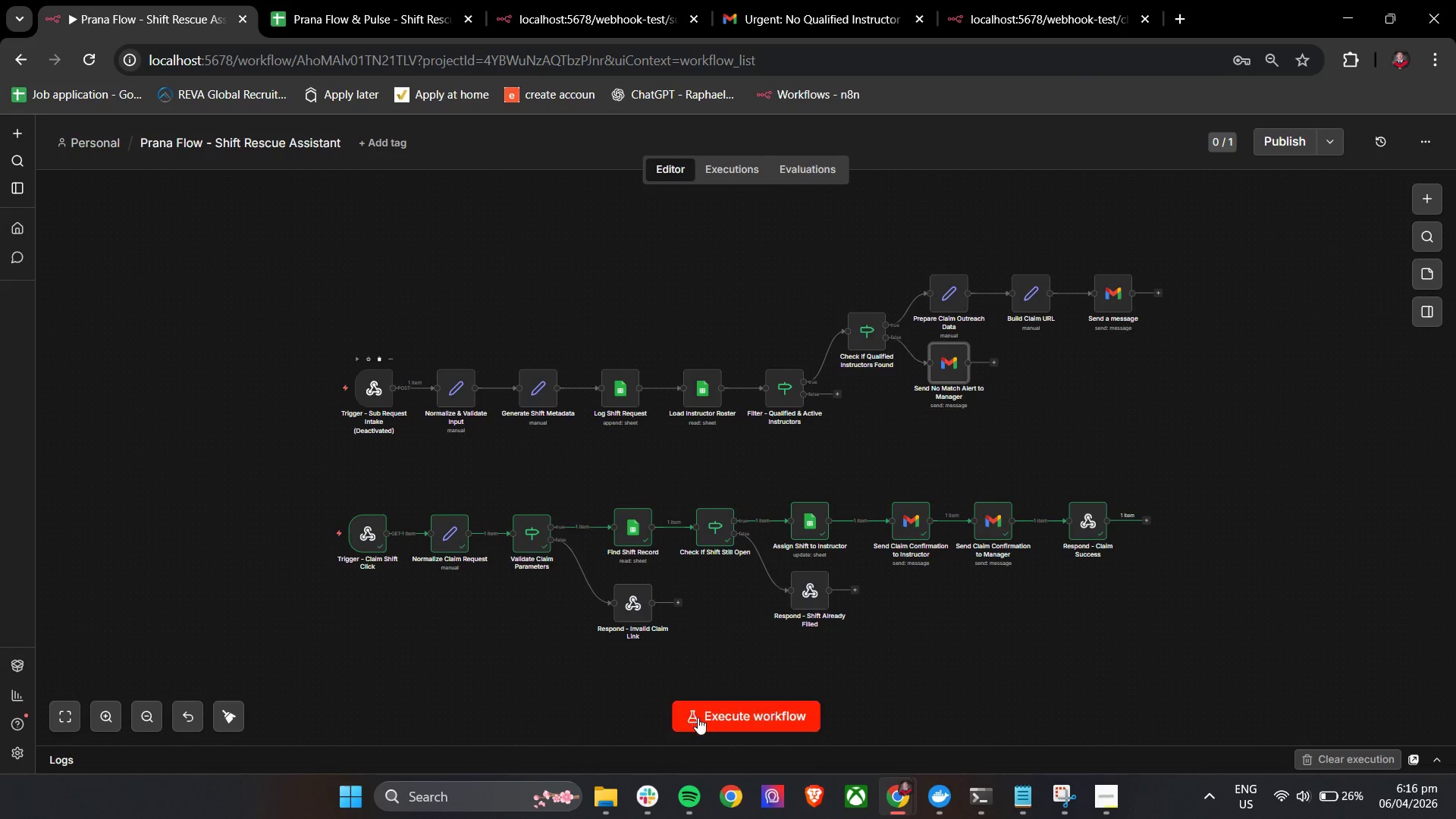 
left_click([698, 717])
 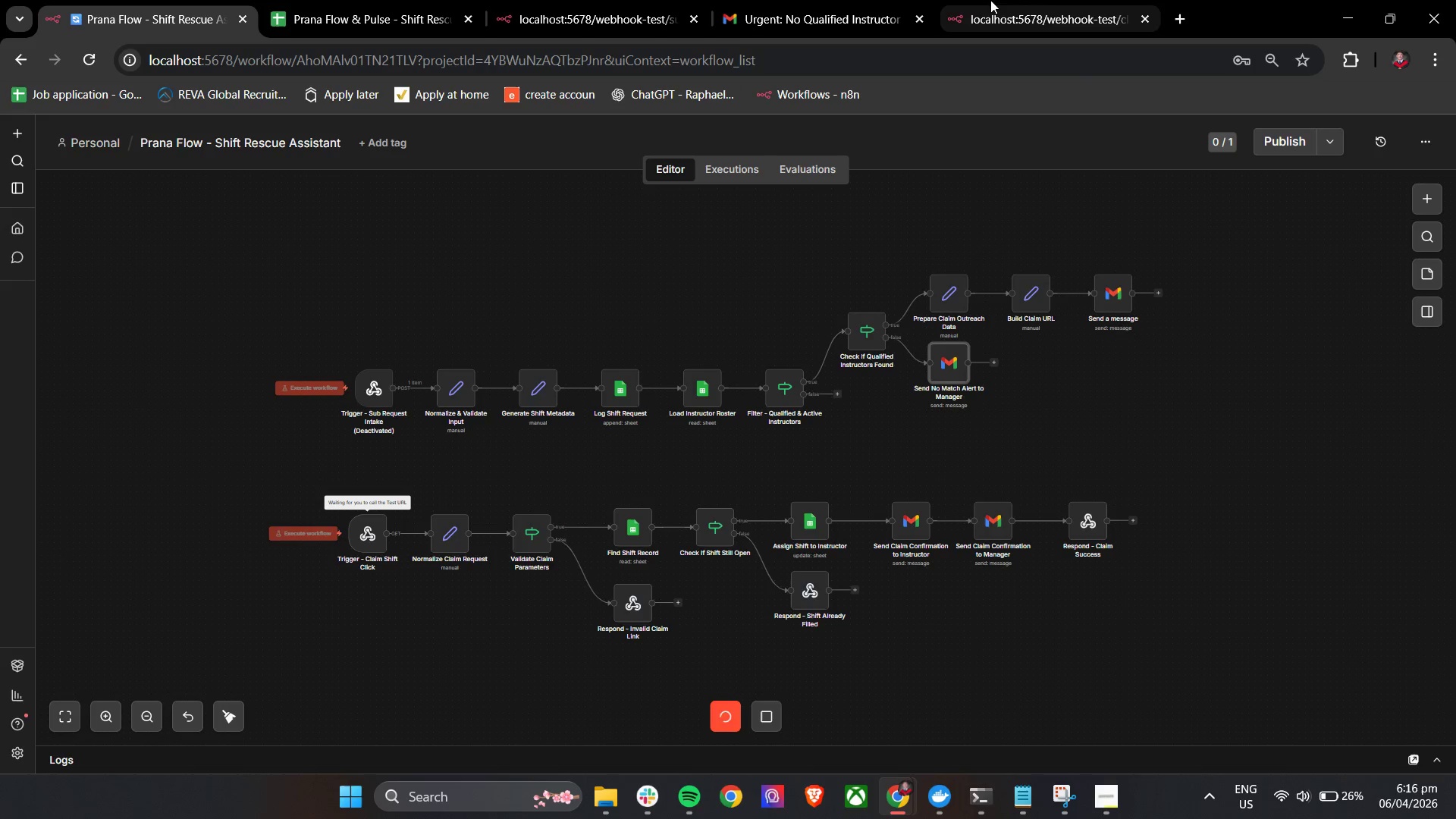 
left_click([1054, 0])
 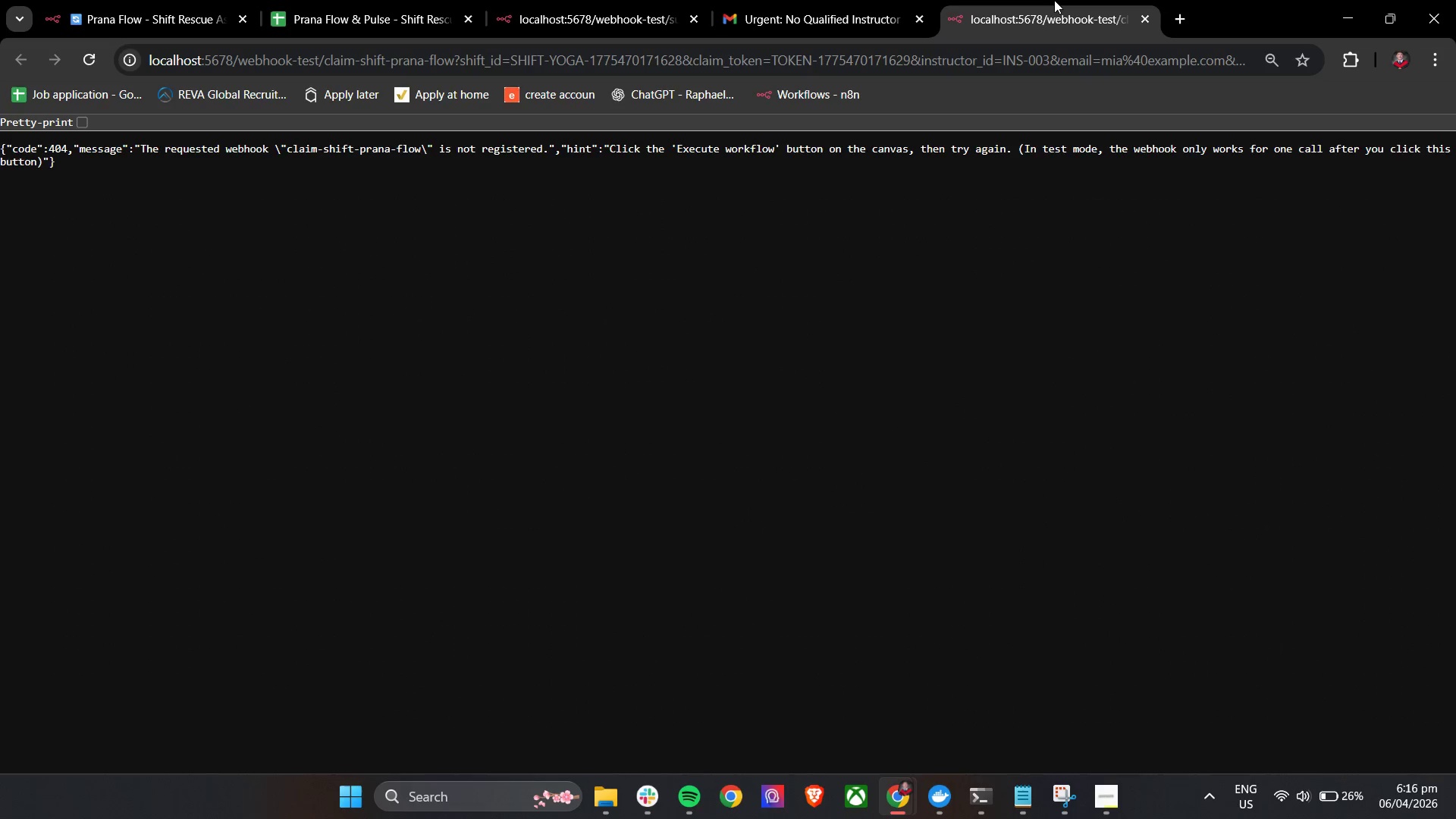 
key(Enter)
 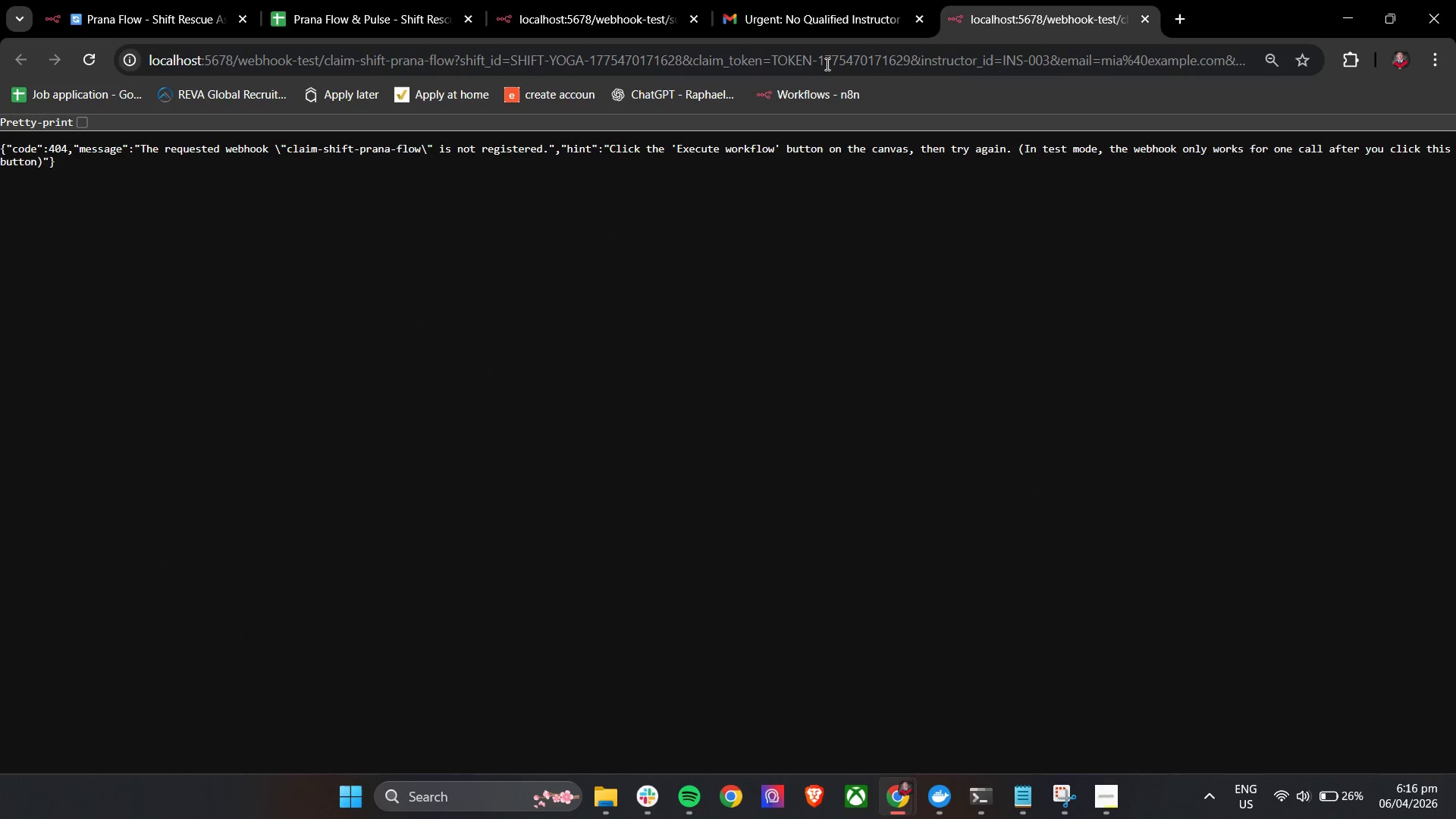 
left_click([828, 52])
 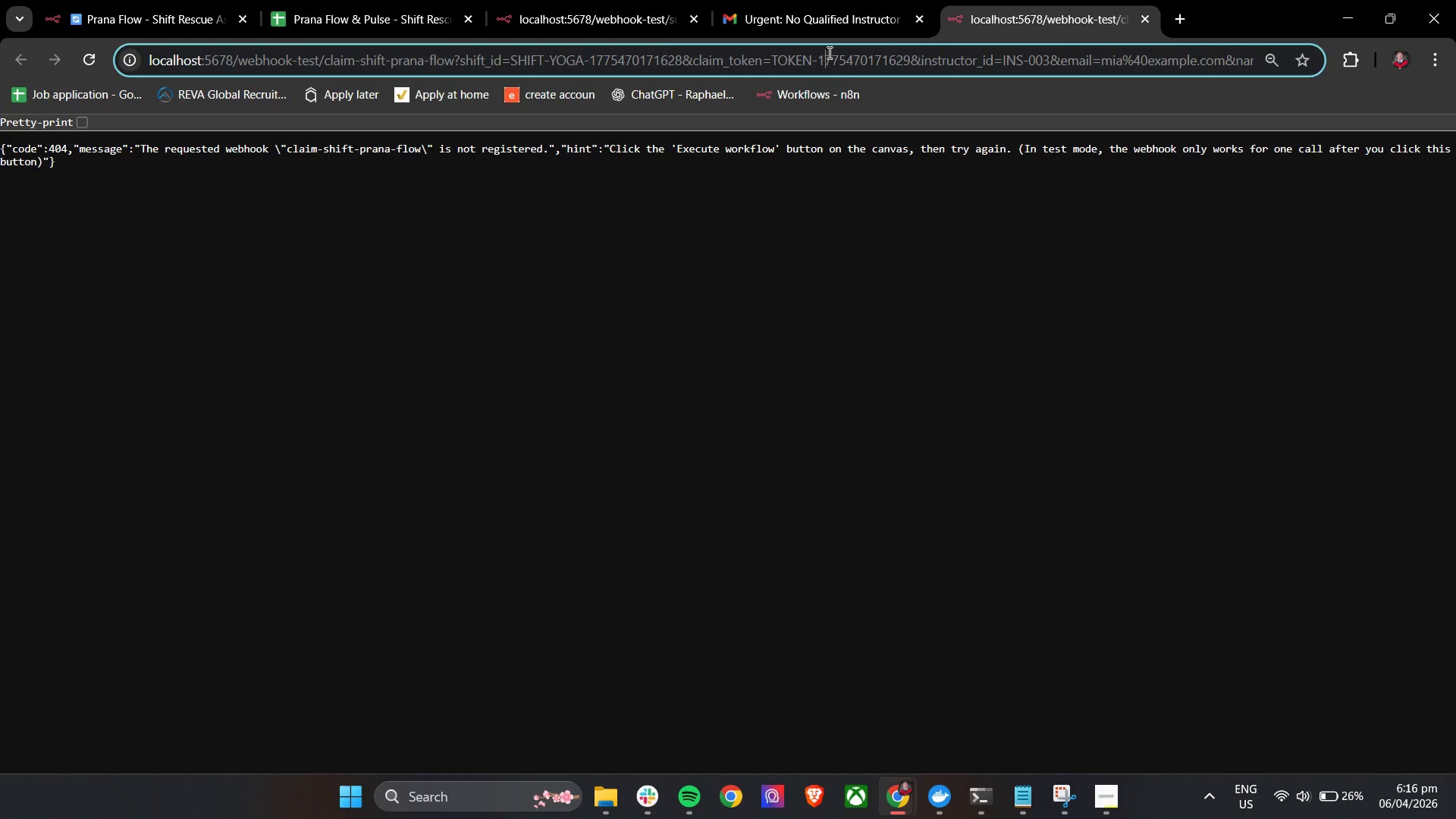 
key(Enter)
 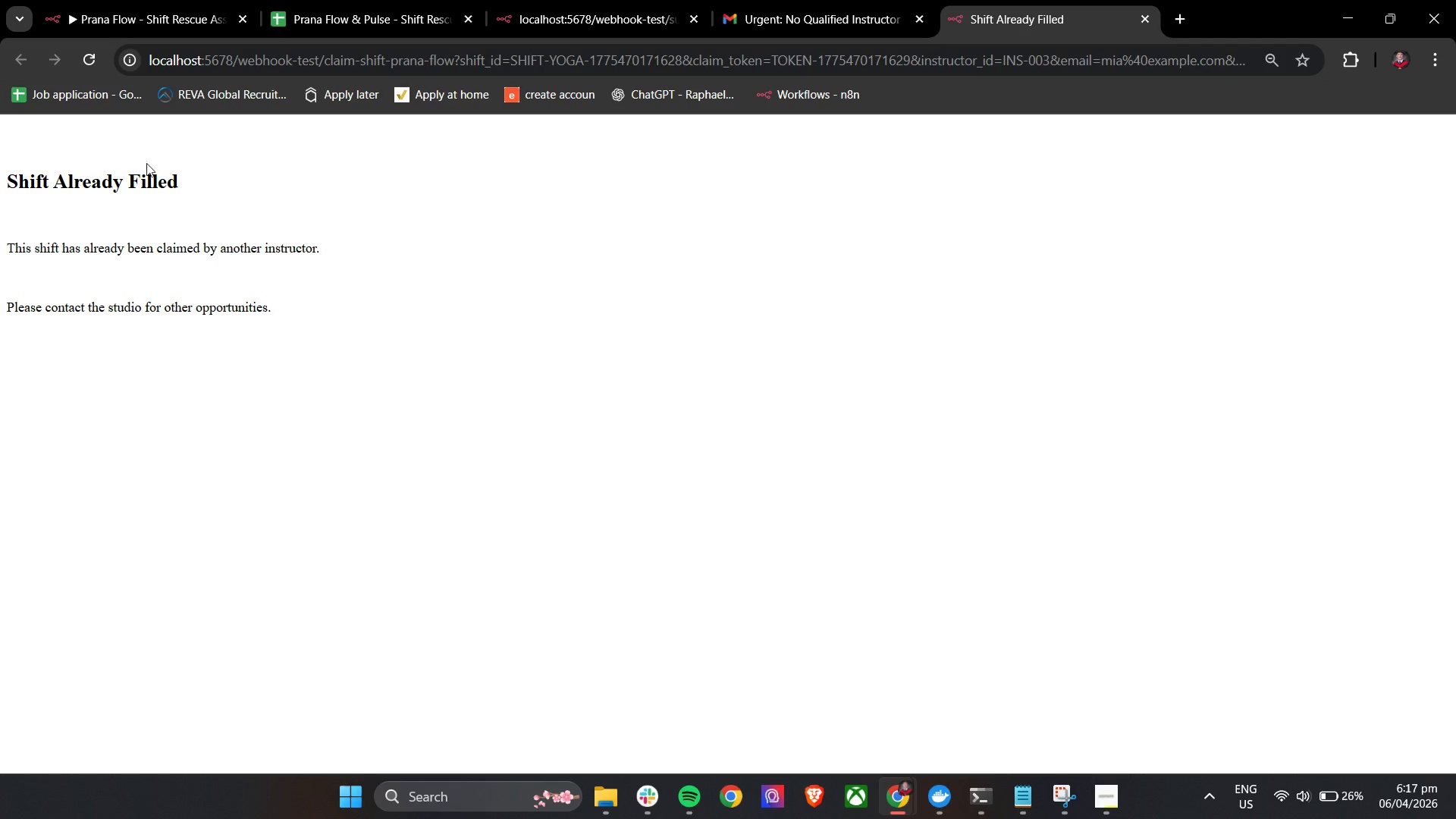 
left_click_drag(start_coordinate=[128, 2], to_coordinate=[133, 2])
 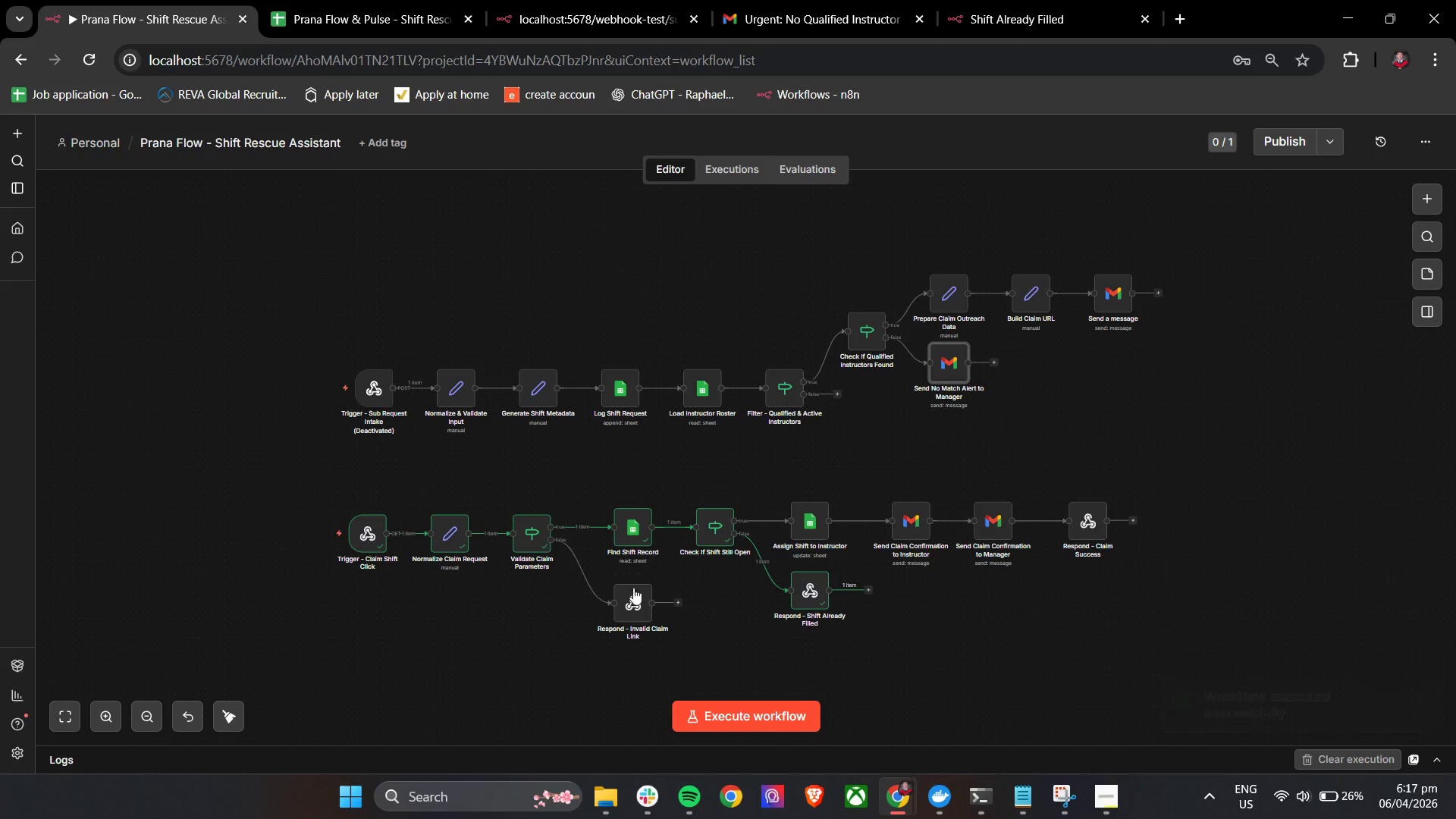 
mouse_move([388, 529])
 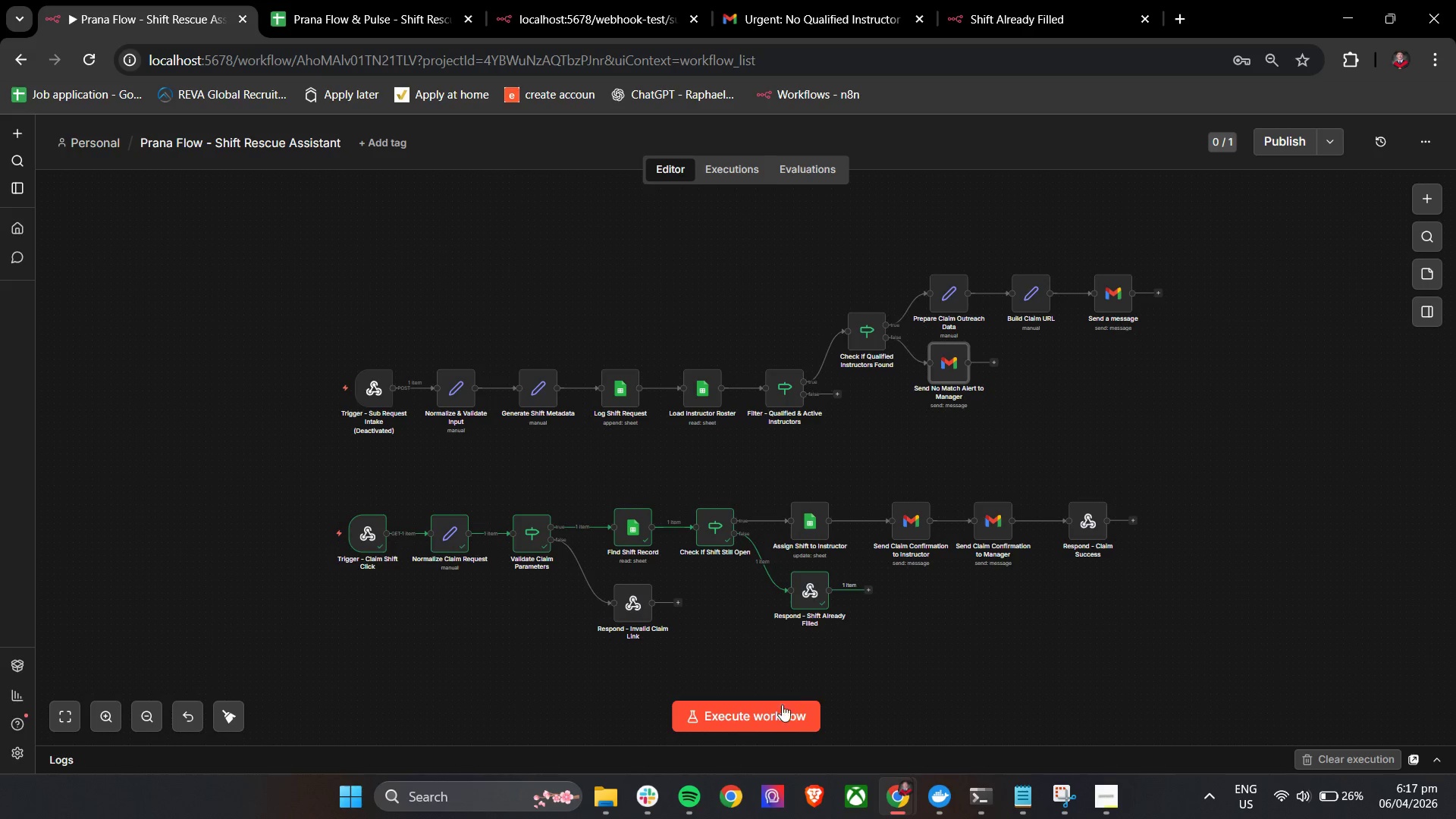 